 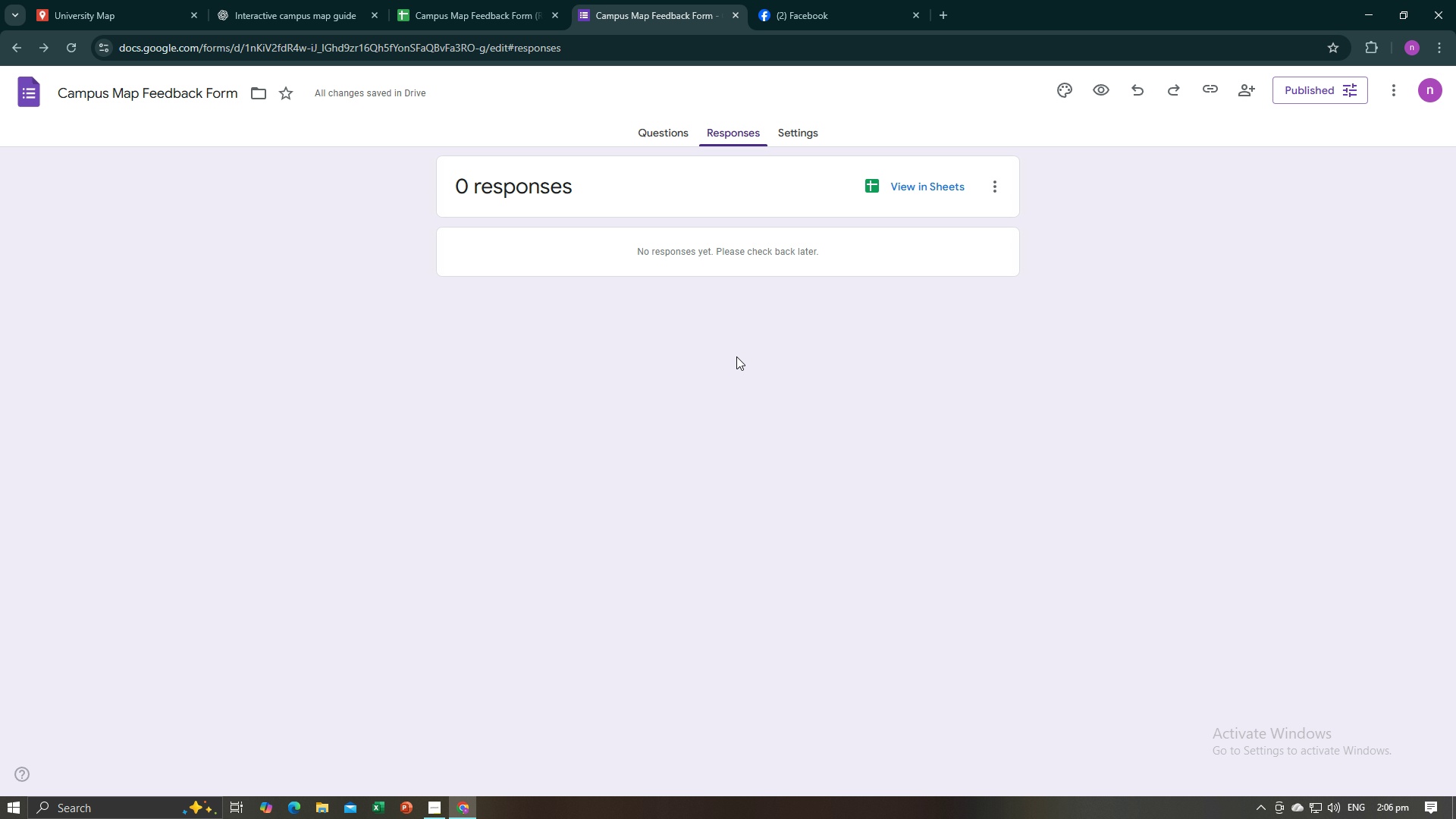 
left_click([653, 135])
 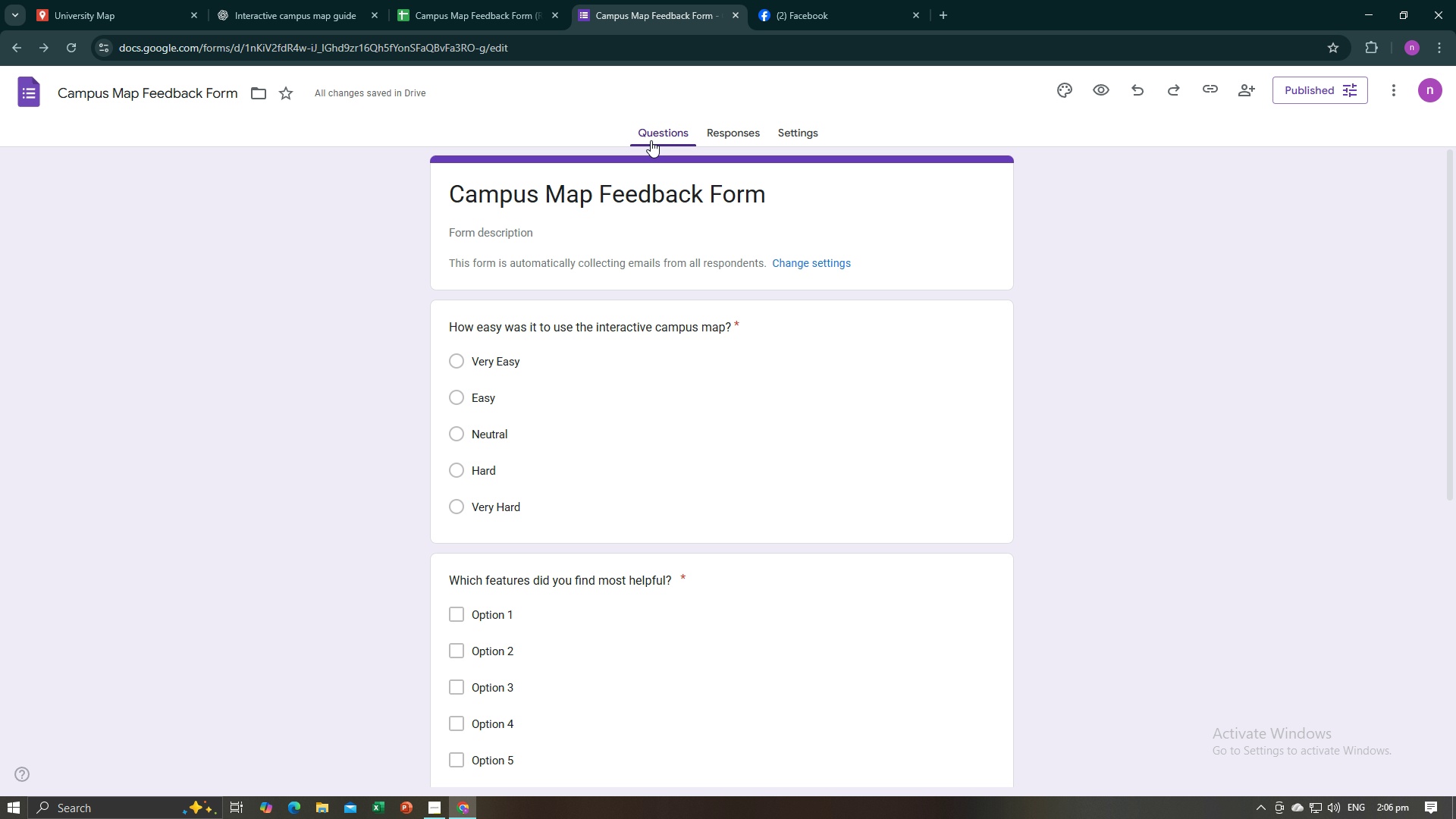 
wait(16.52)
 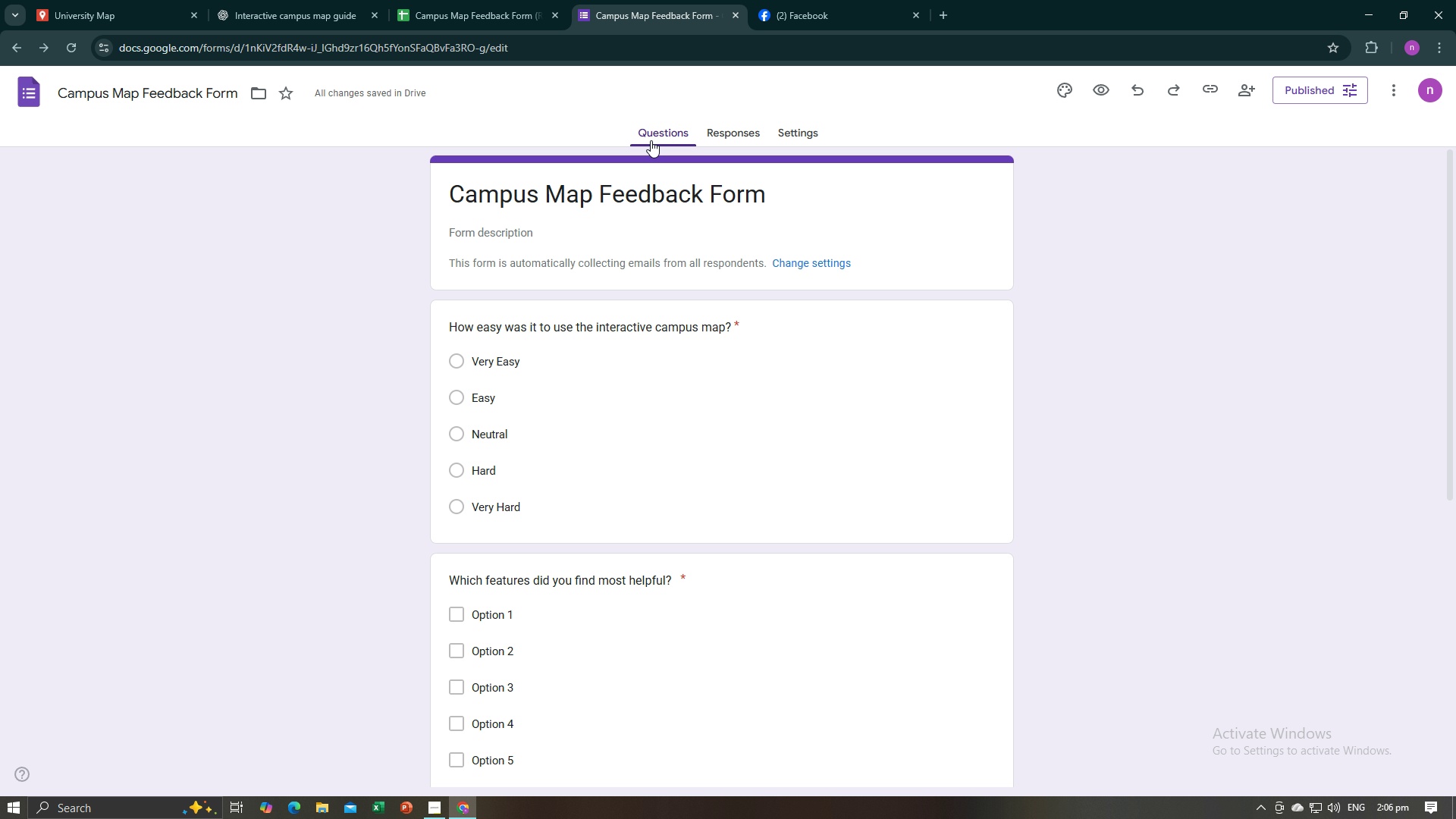 
left_click([424, 0])
 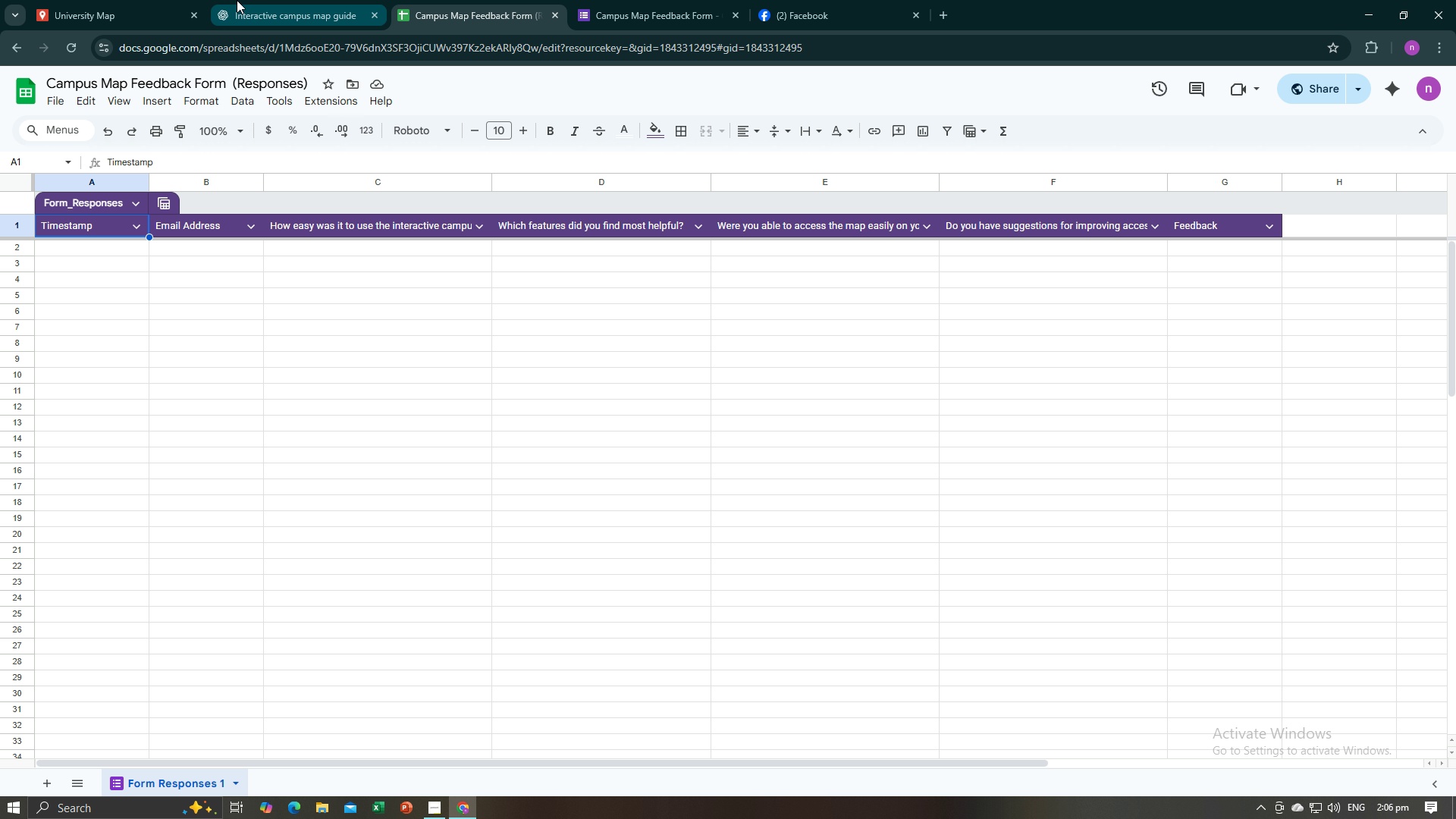 
left_click([237, 0])
 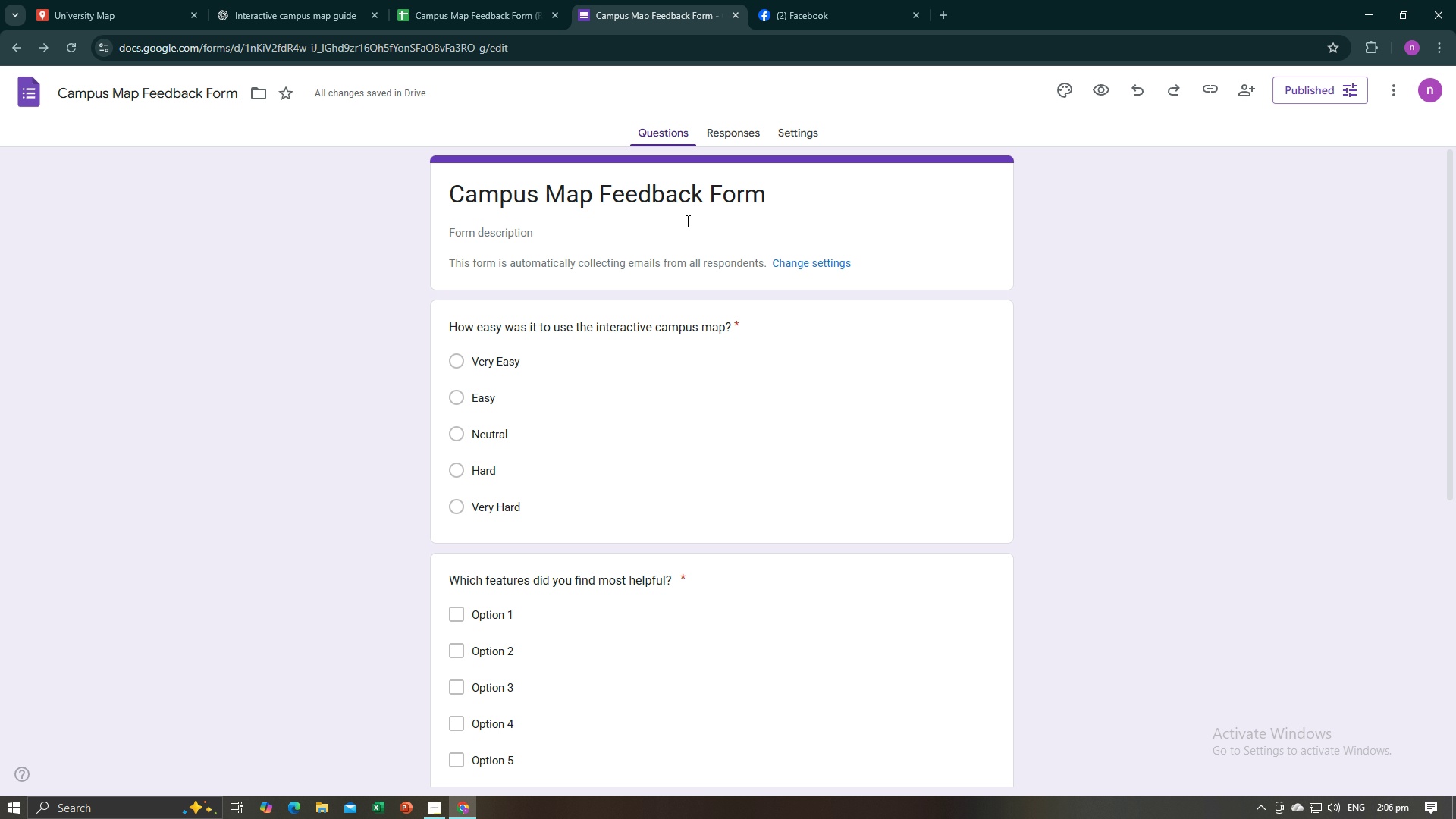 
scroll: coordinate [633, 400], scroll_direction: down, amount: 3.0
 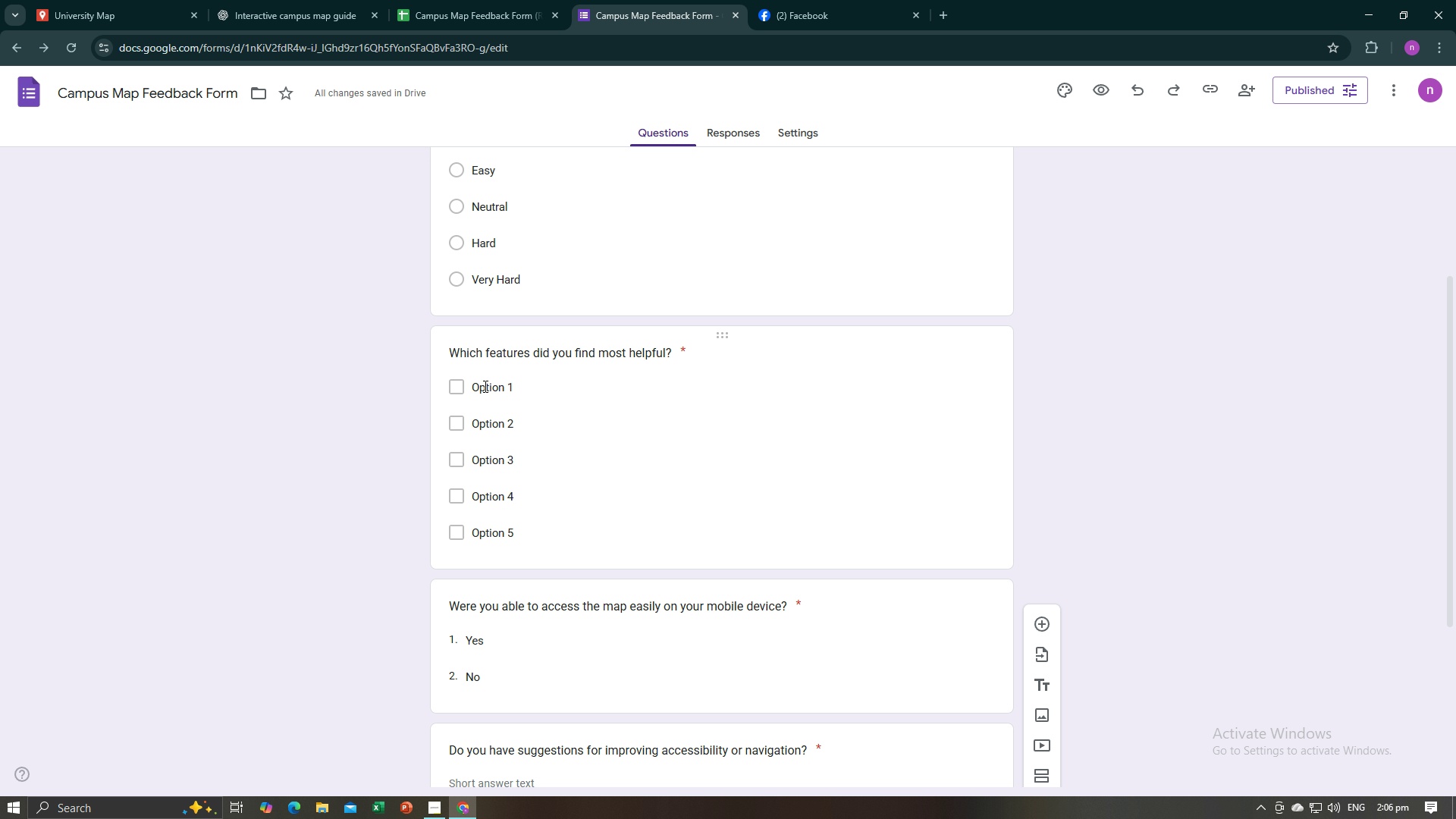 
left_click([484, 386])
 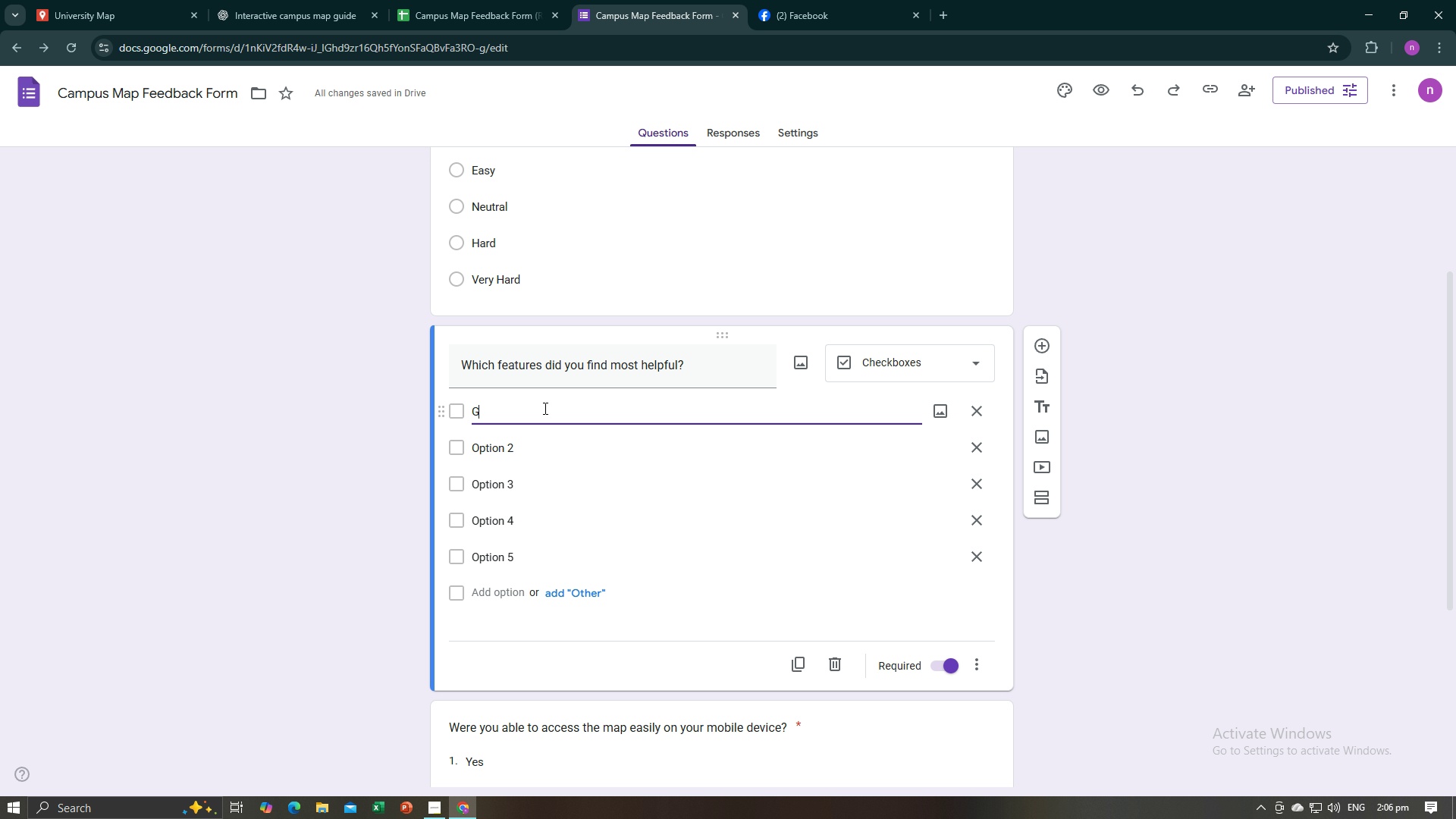 
type(Google Map)
 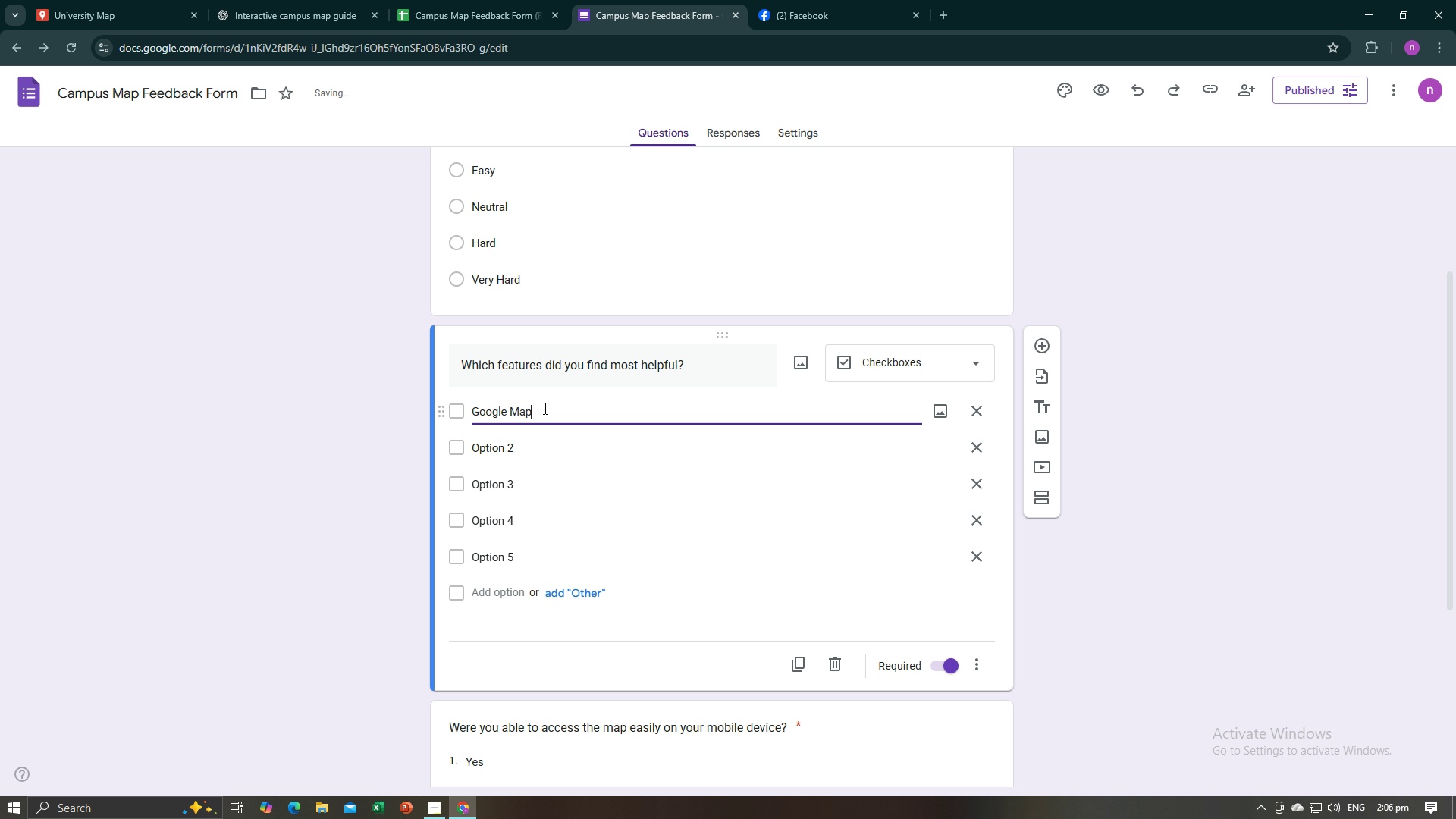 
left_click([526, 455])
 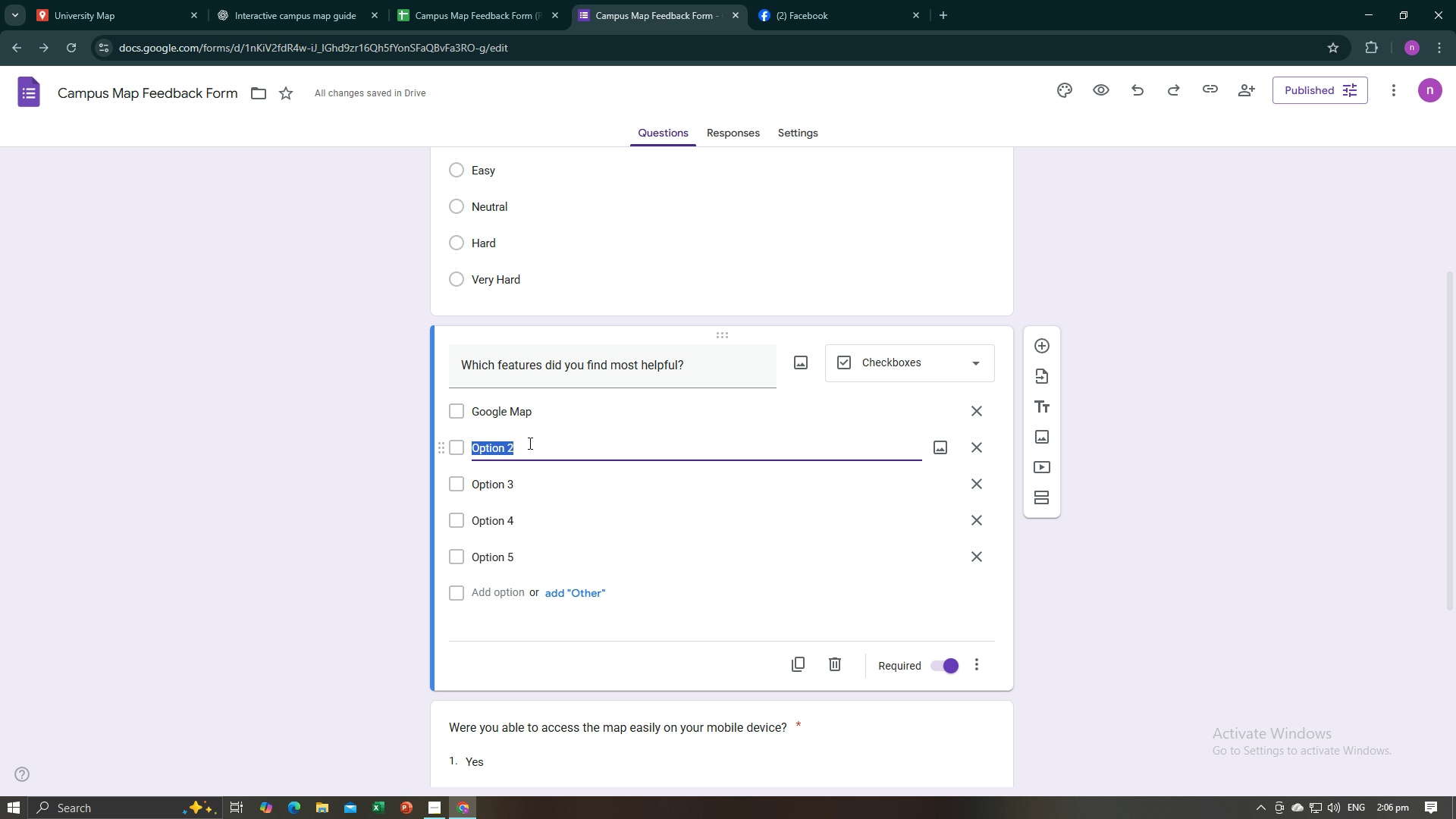 
type(Sina)
key(Backspace)
type(g)
key(Backspace)
type(a)
key(Backspace)
key(Backspace)
type(gnage)
 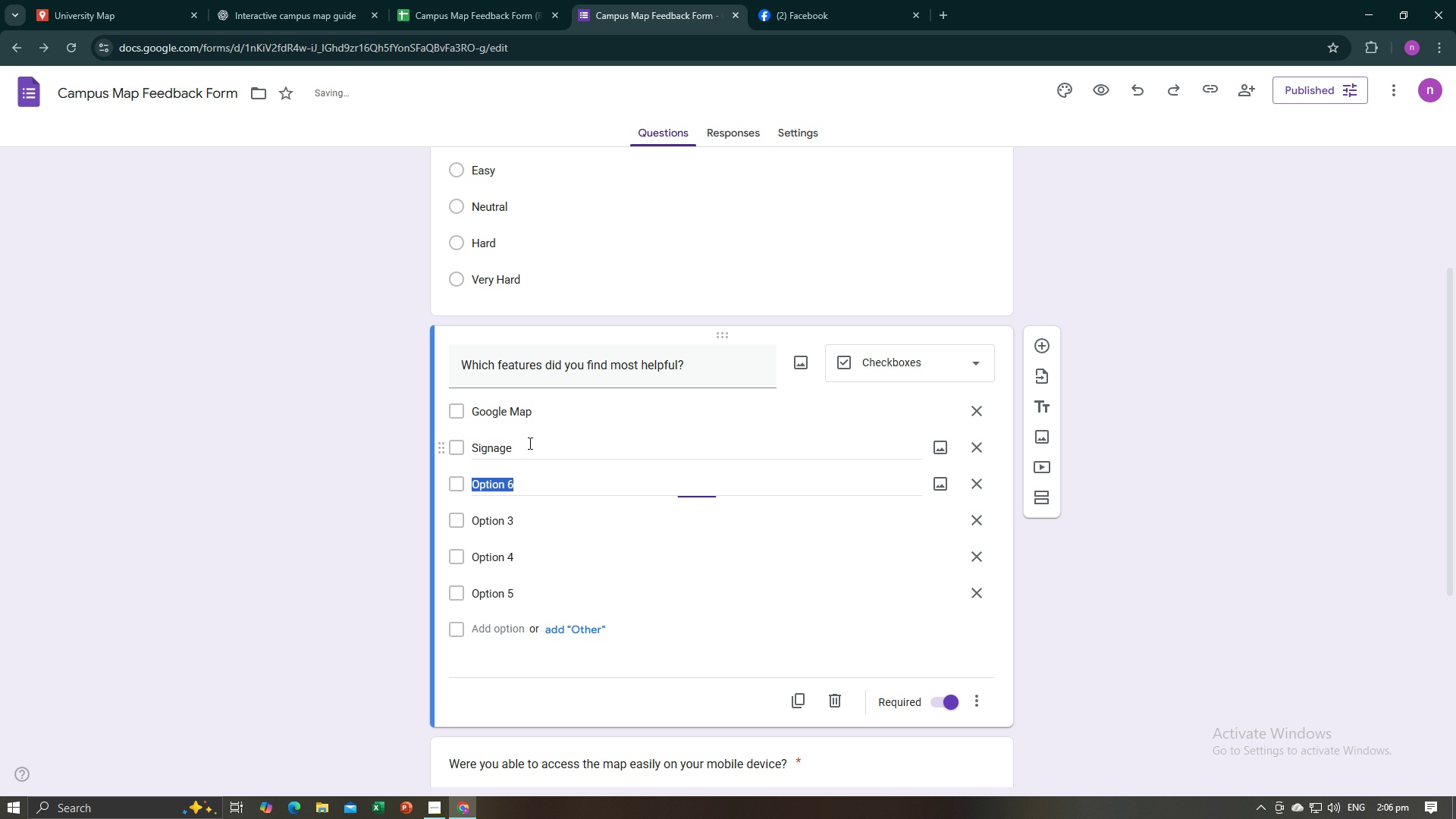 
key(Enter)
 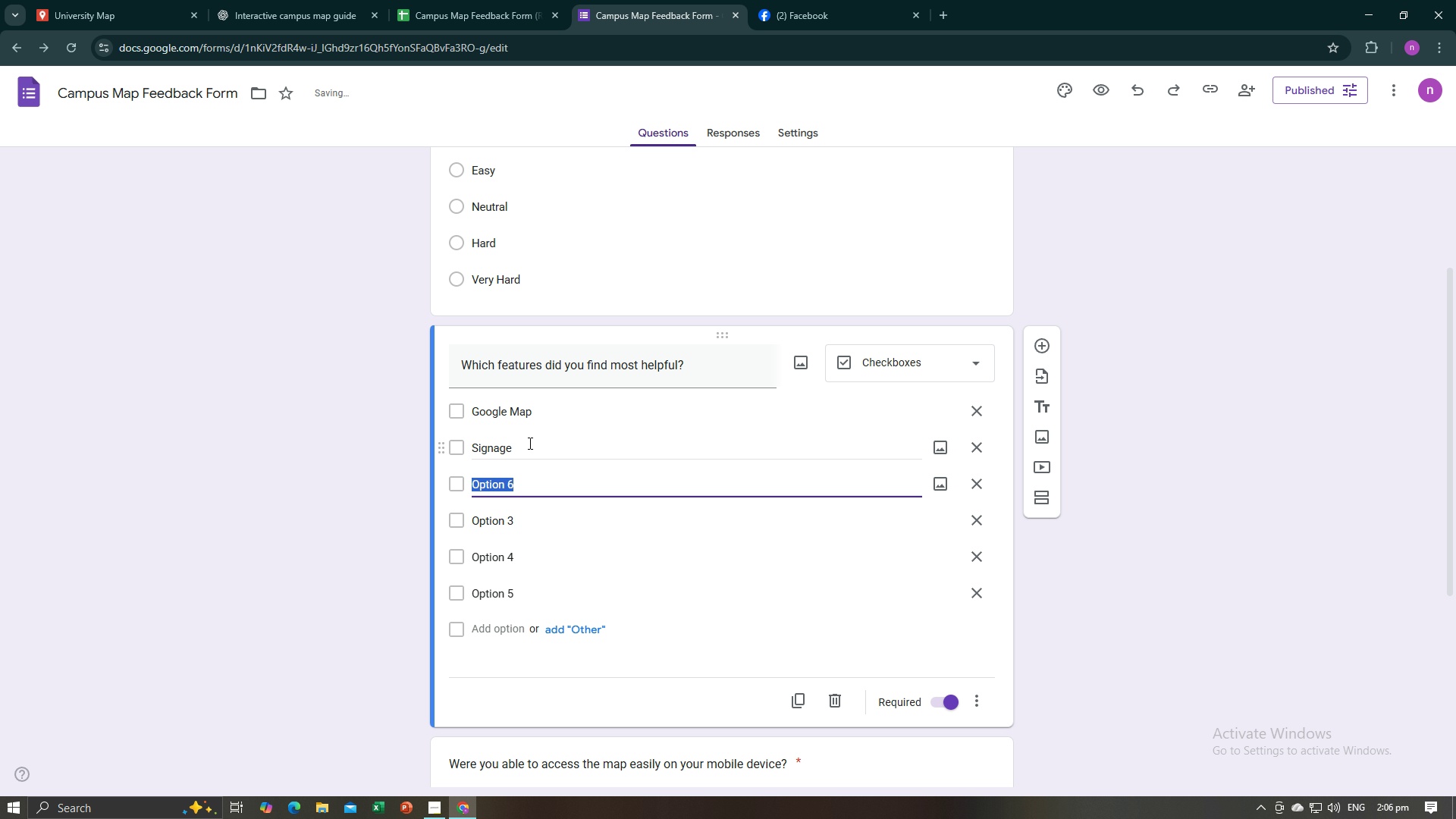 
type(Bulletin Map)
 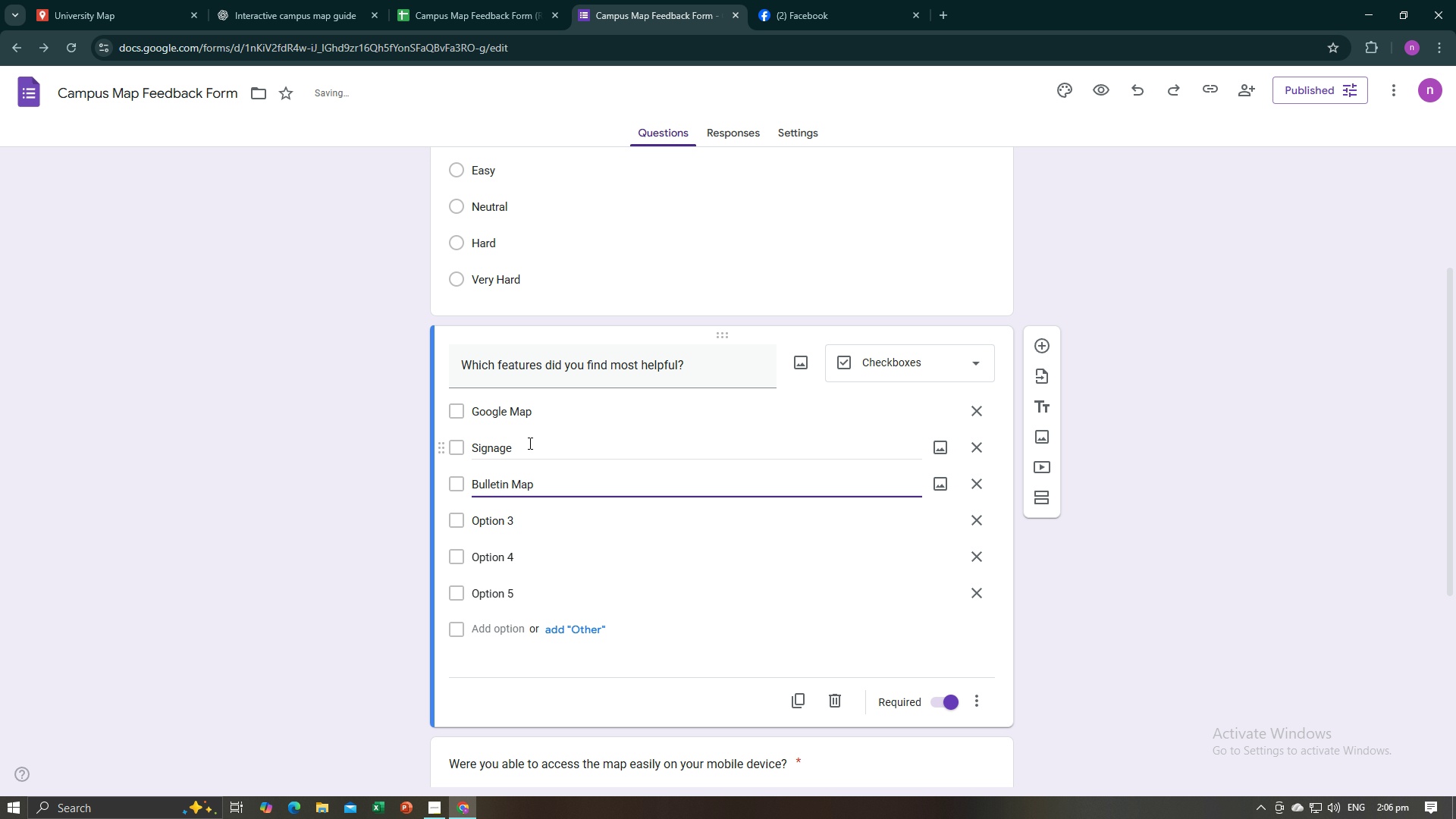 
key(Enter)
 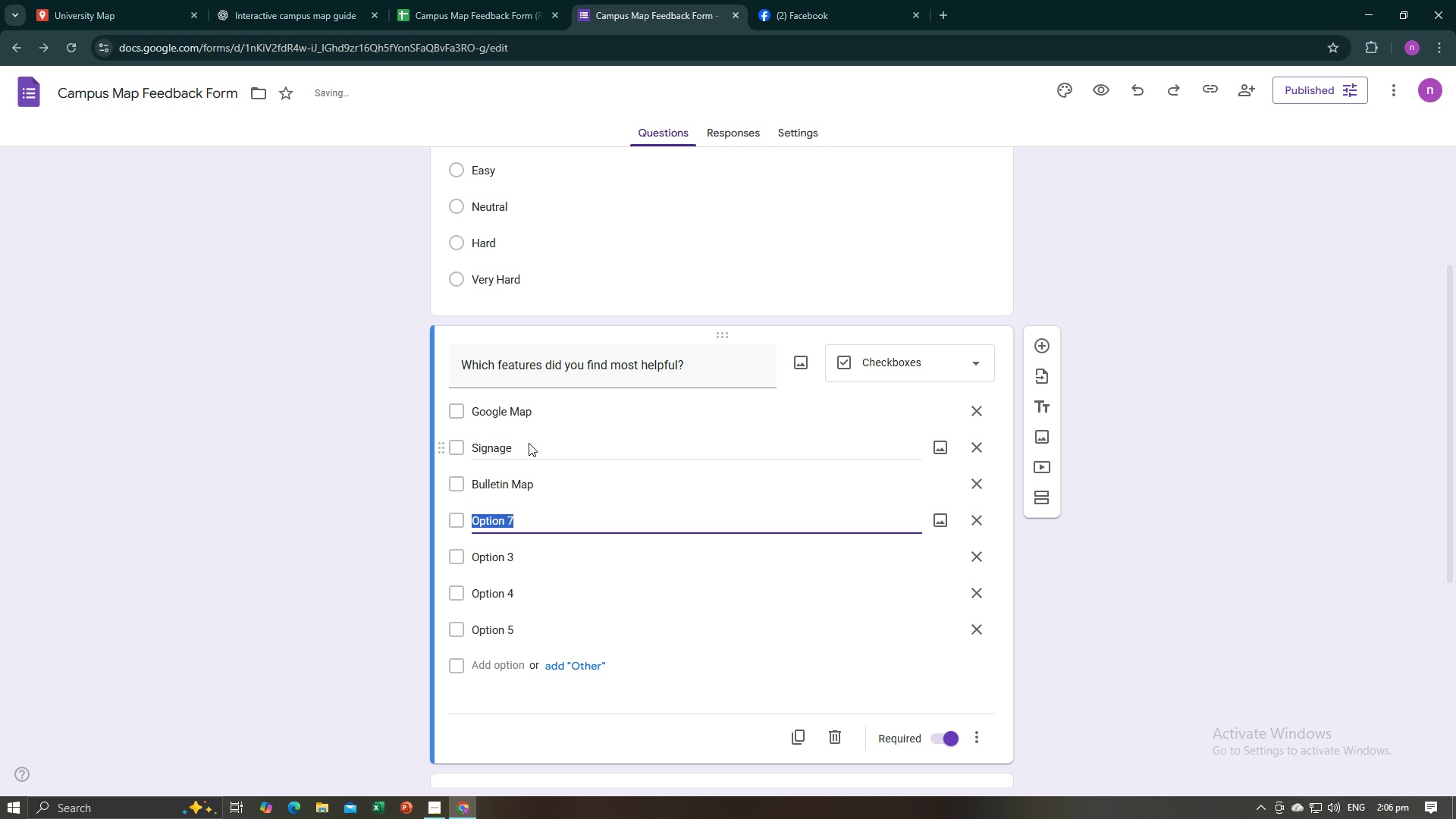 
type(Flyers)
key(Backspace)
type( Map)
 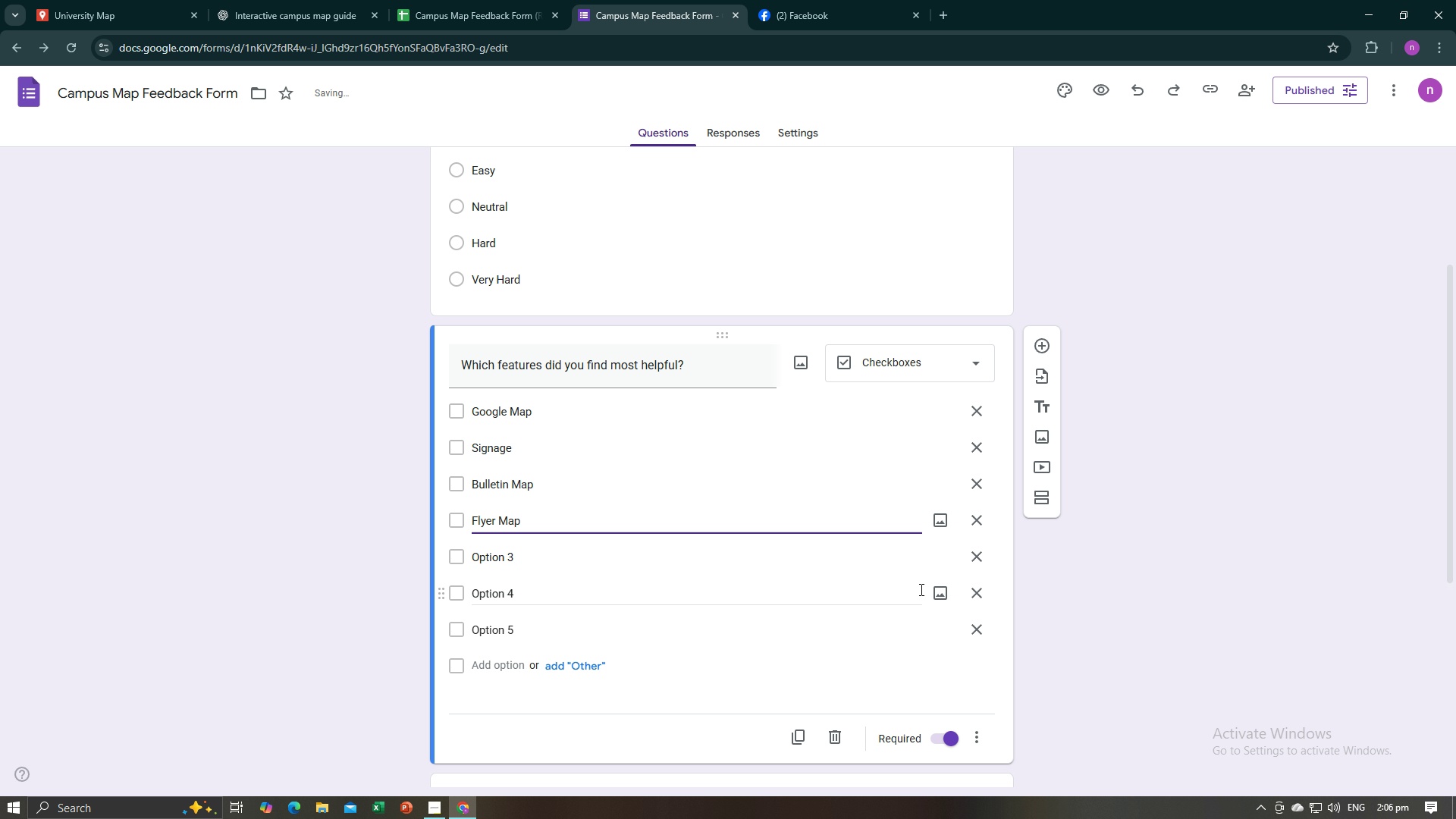 
left_click([975, 560])
 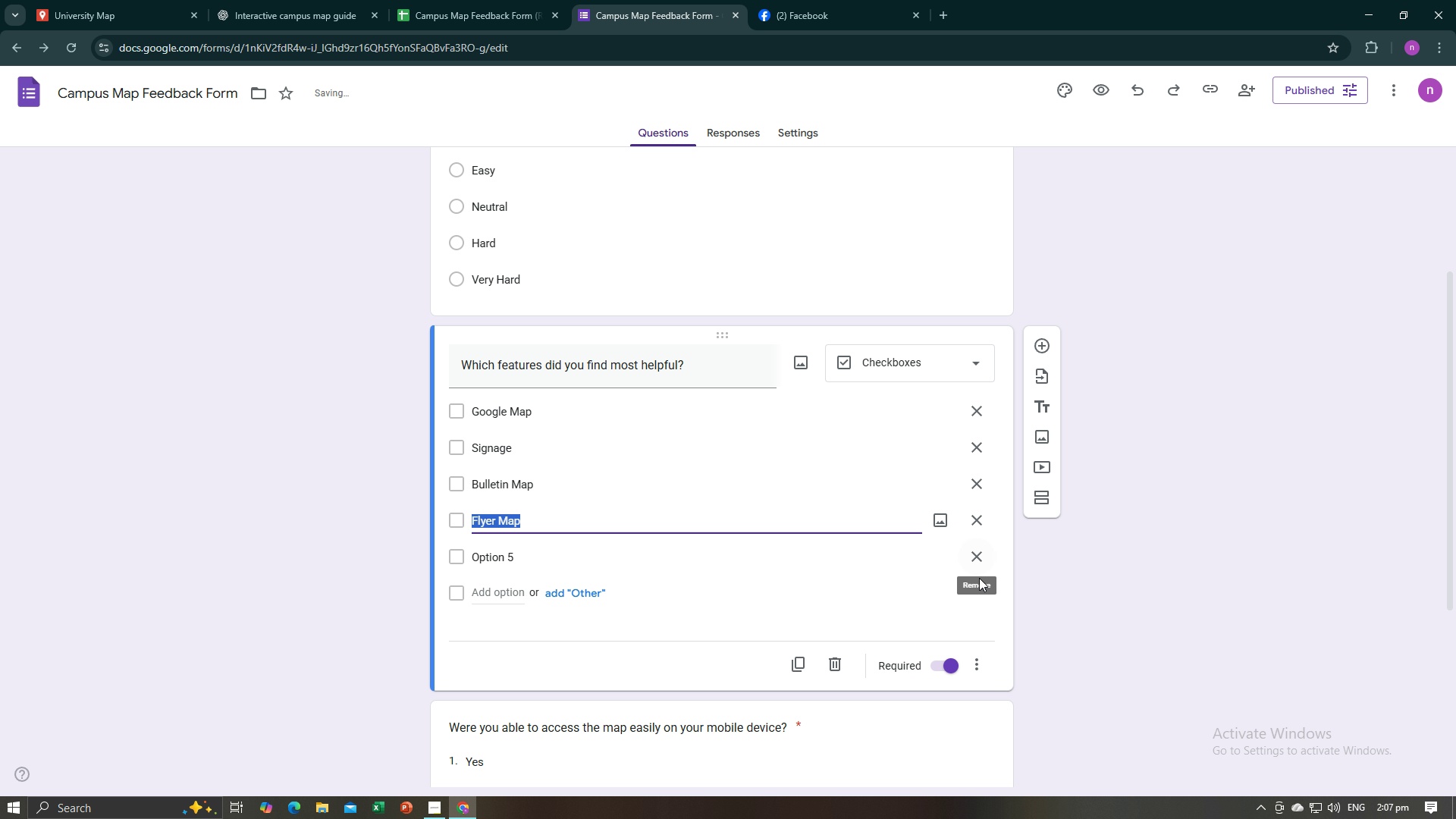 
left_click([979, 578])
 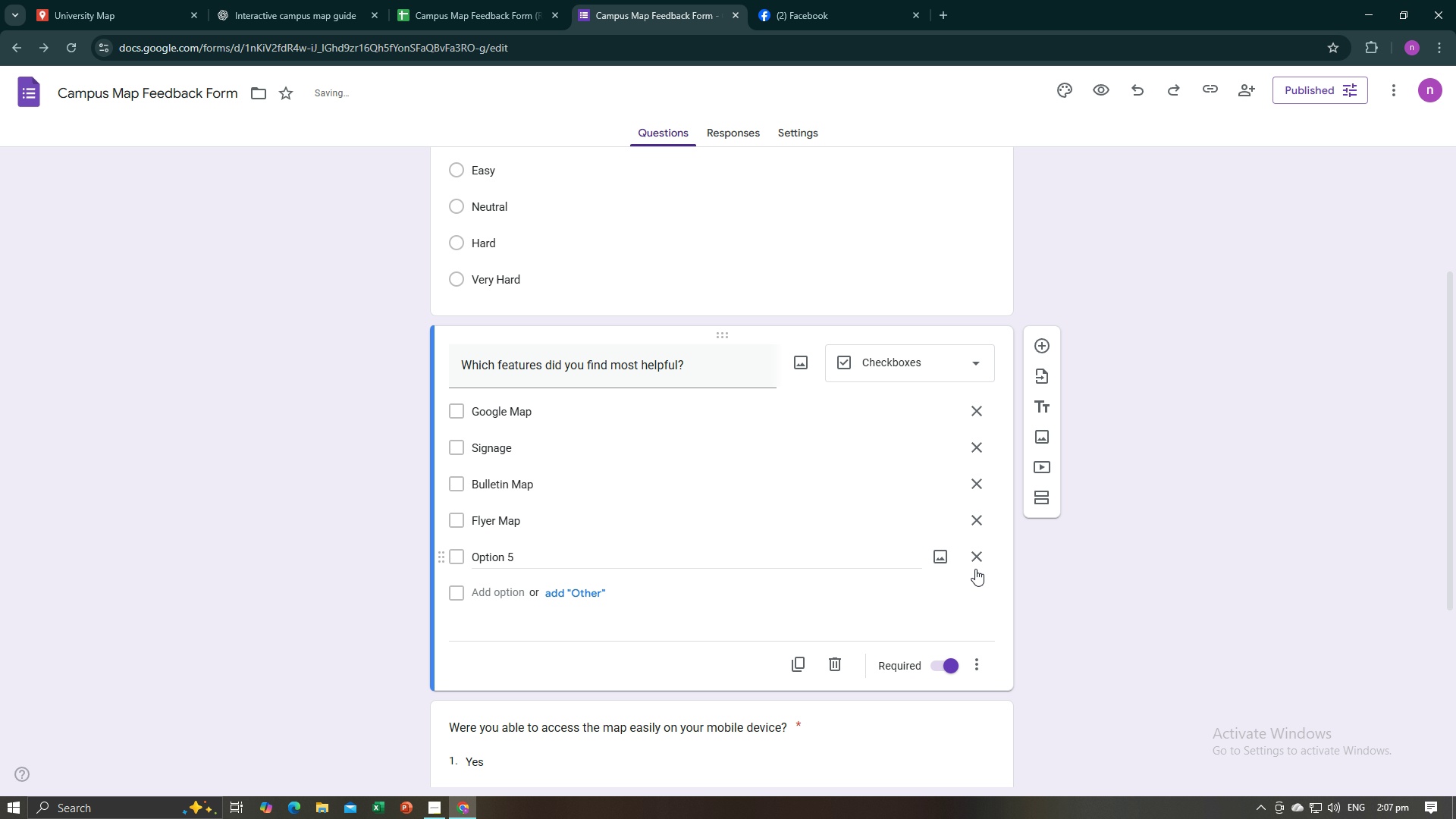 
left_click([981, 559])
 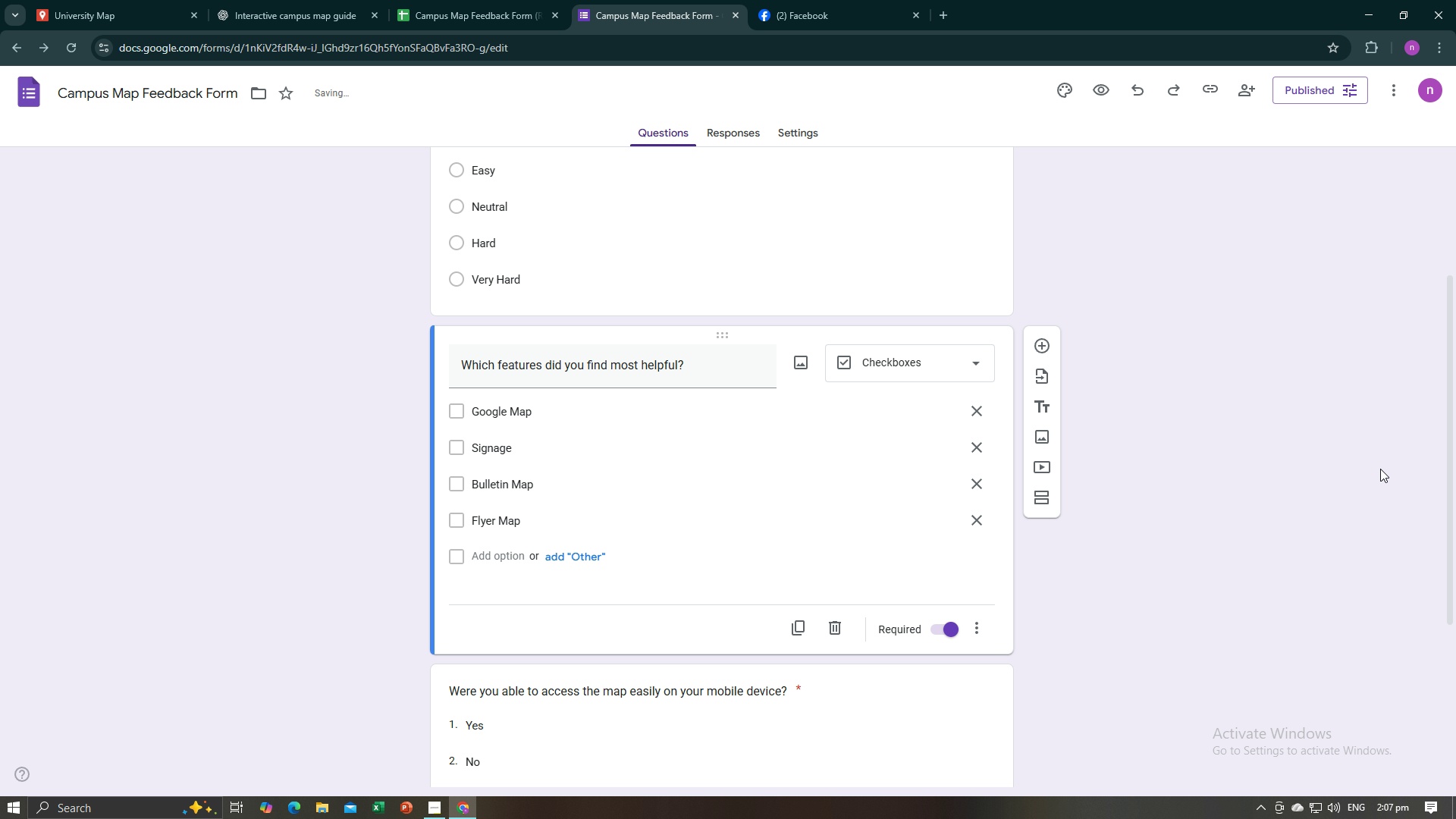 
left_click([1380, 469])
 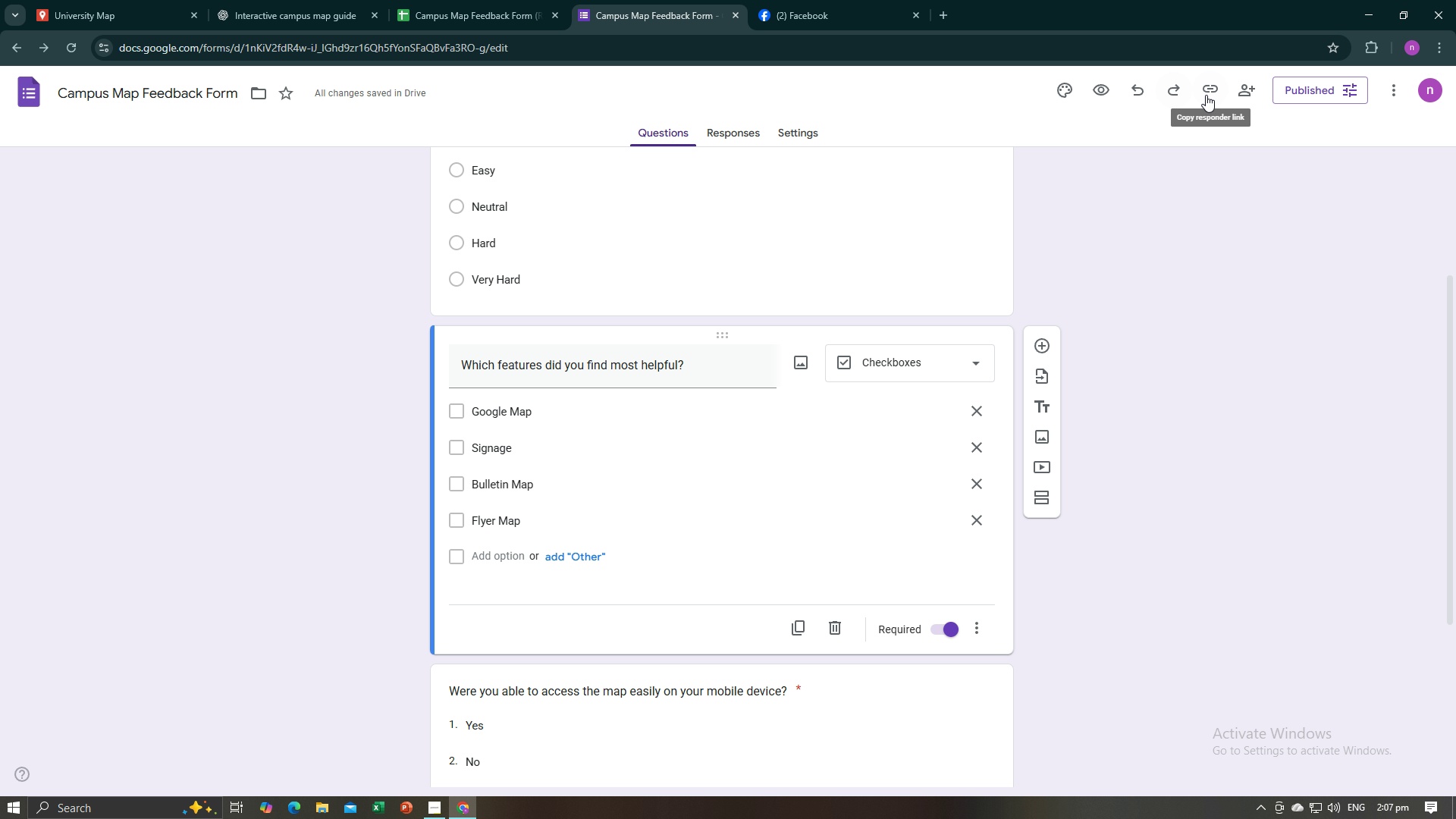 
left_click([1211, 88])
 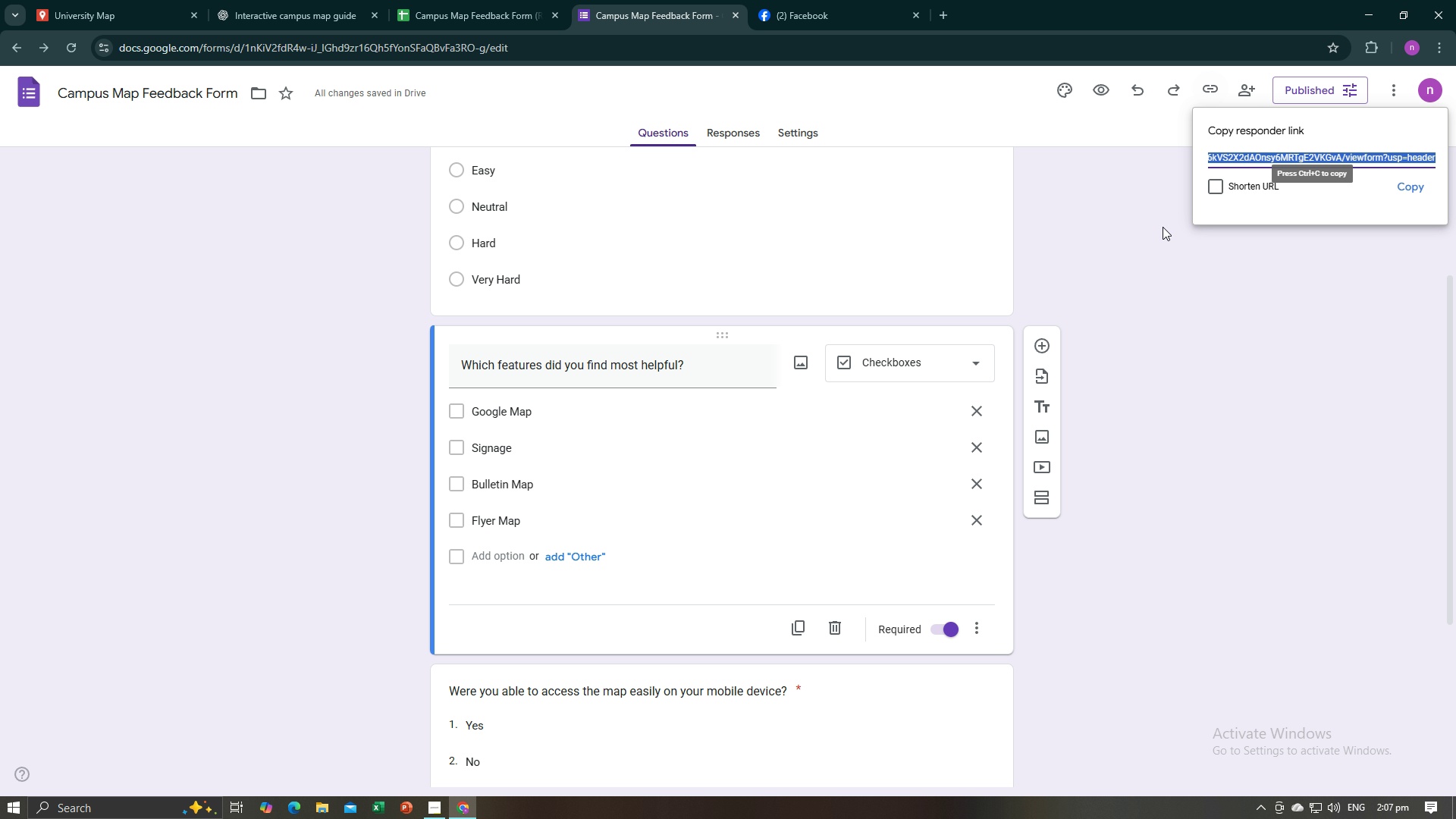 
left_click([1163, 227])
 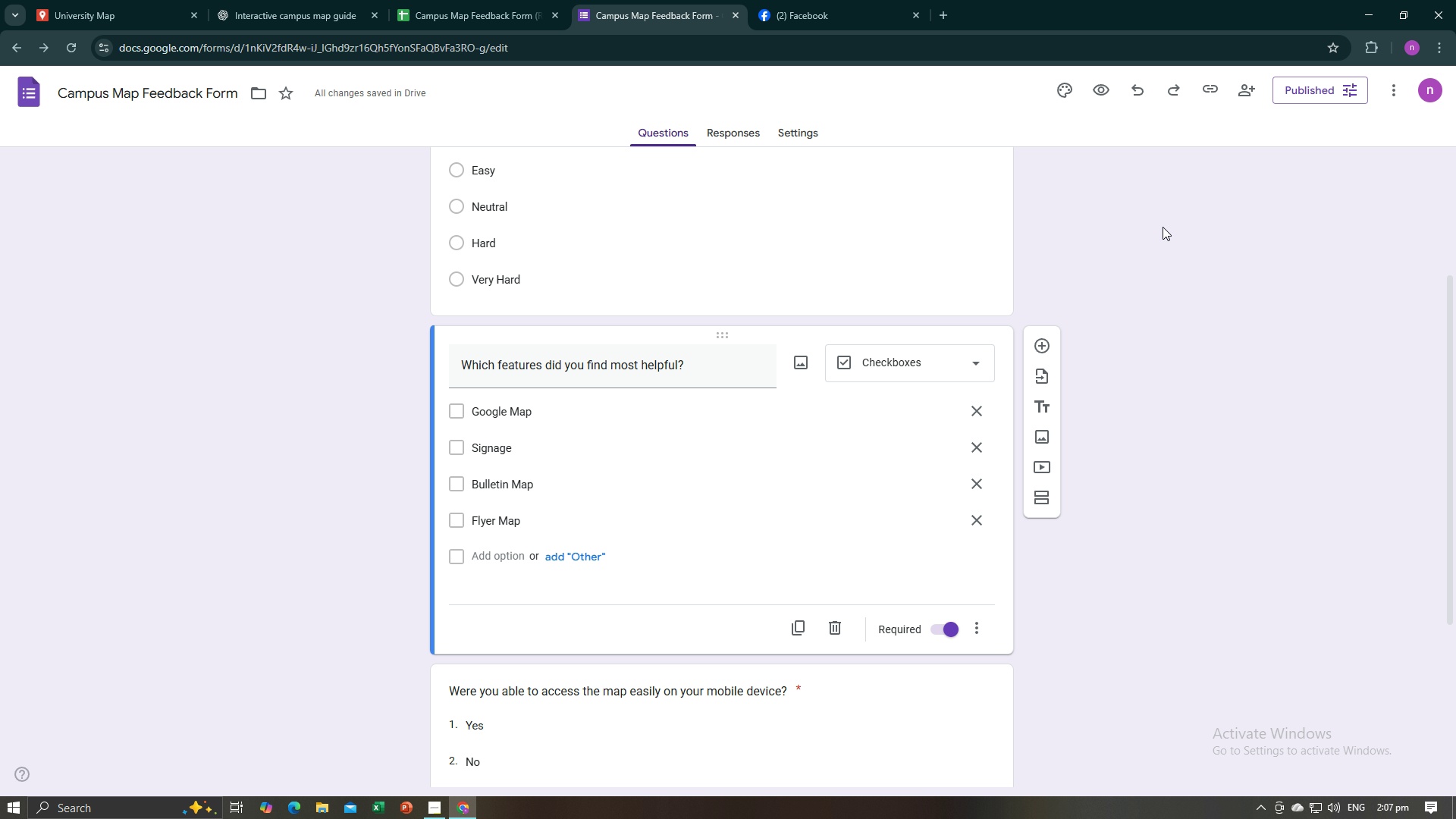 
wait(29.64)
 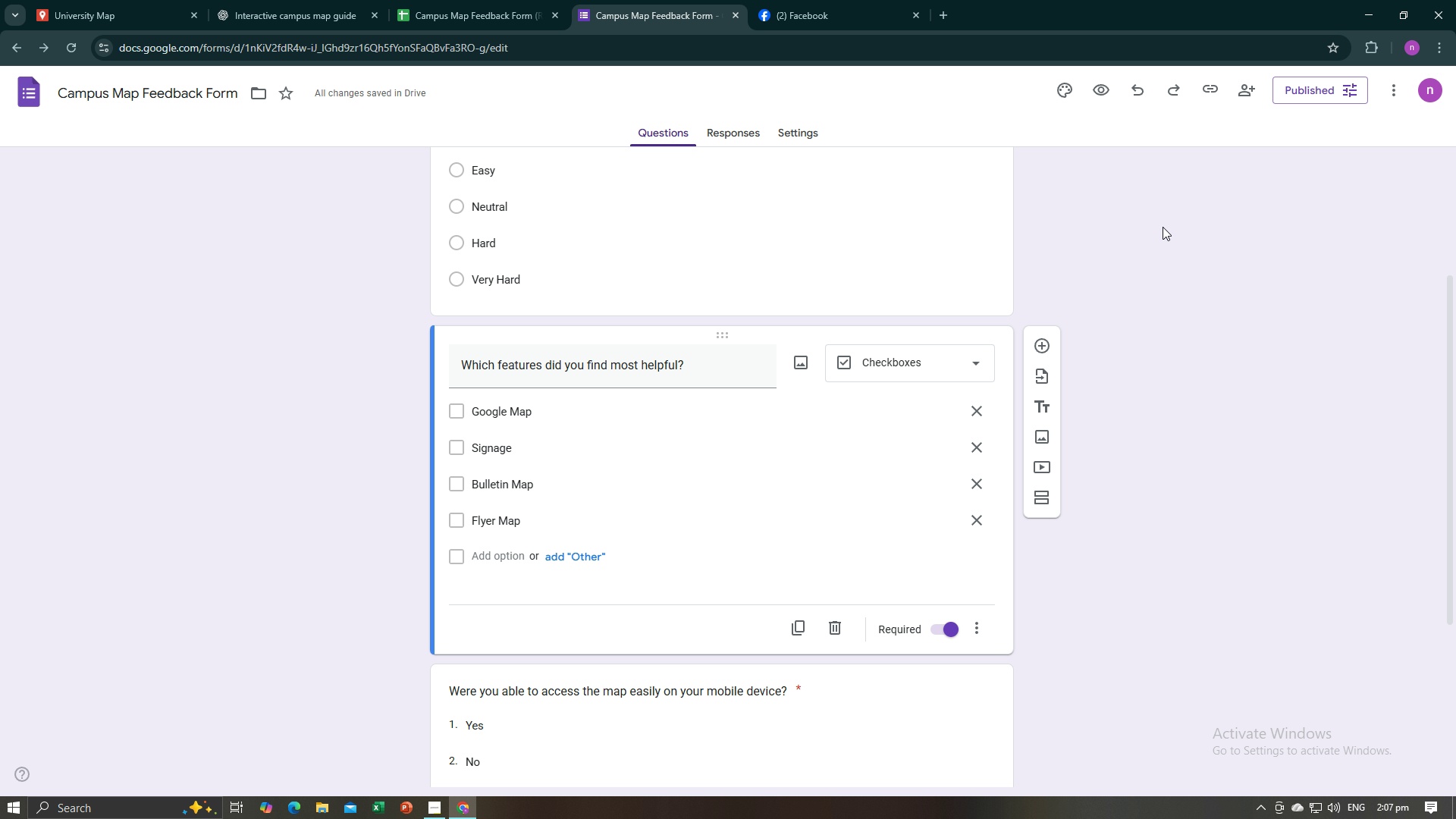 
left_click([755, 130])
 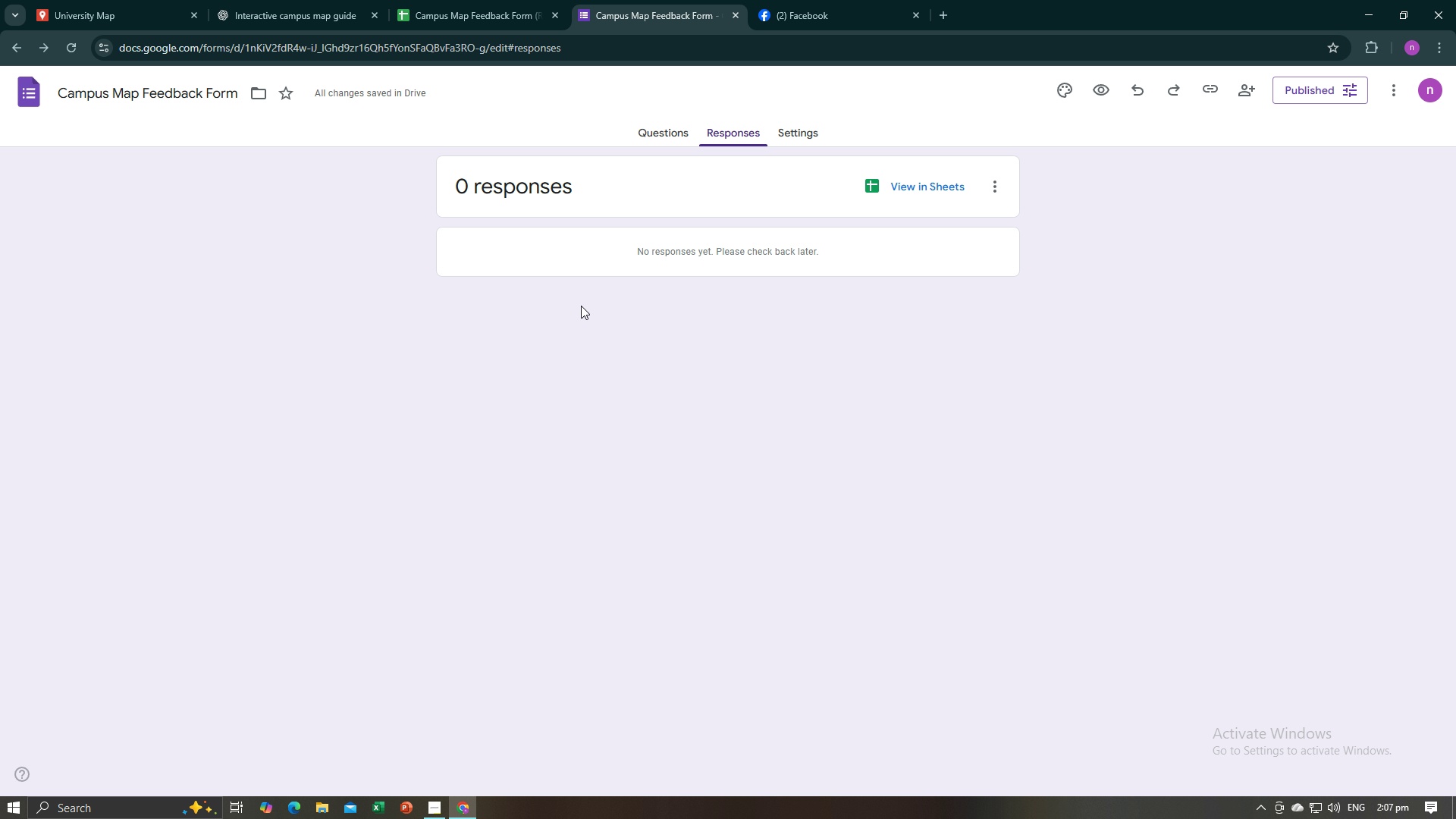 
wait(15.85)
 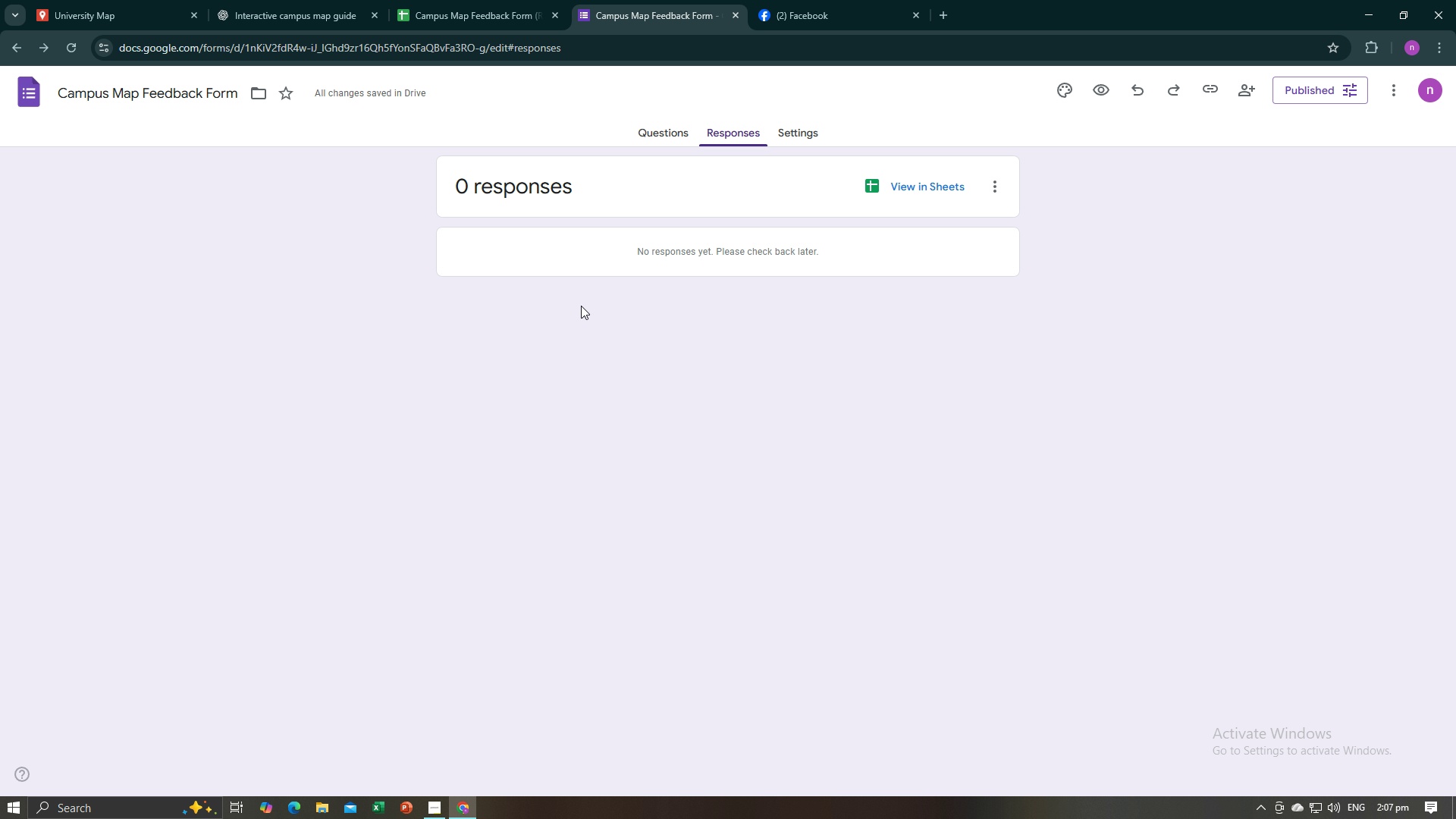 
scroll: coordinate [686, 349], scroll_direction: down, amount: 4.0
 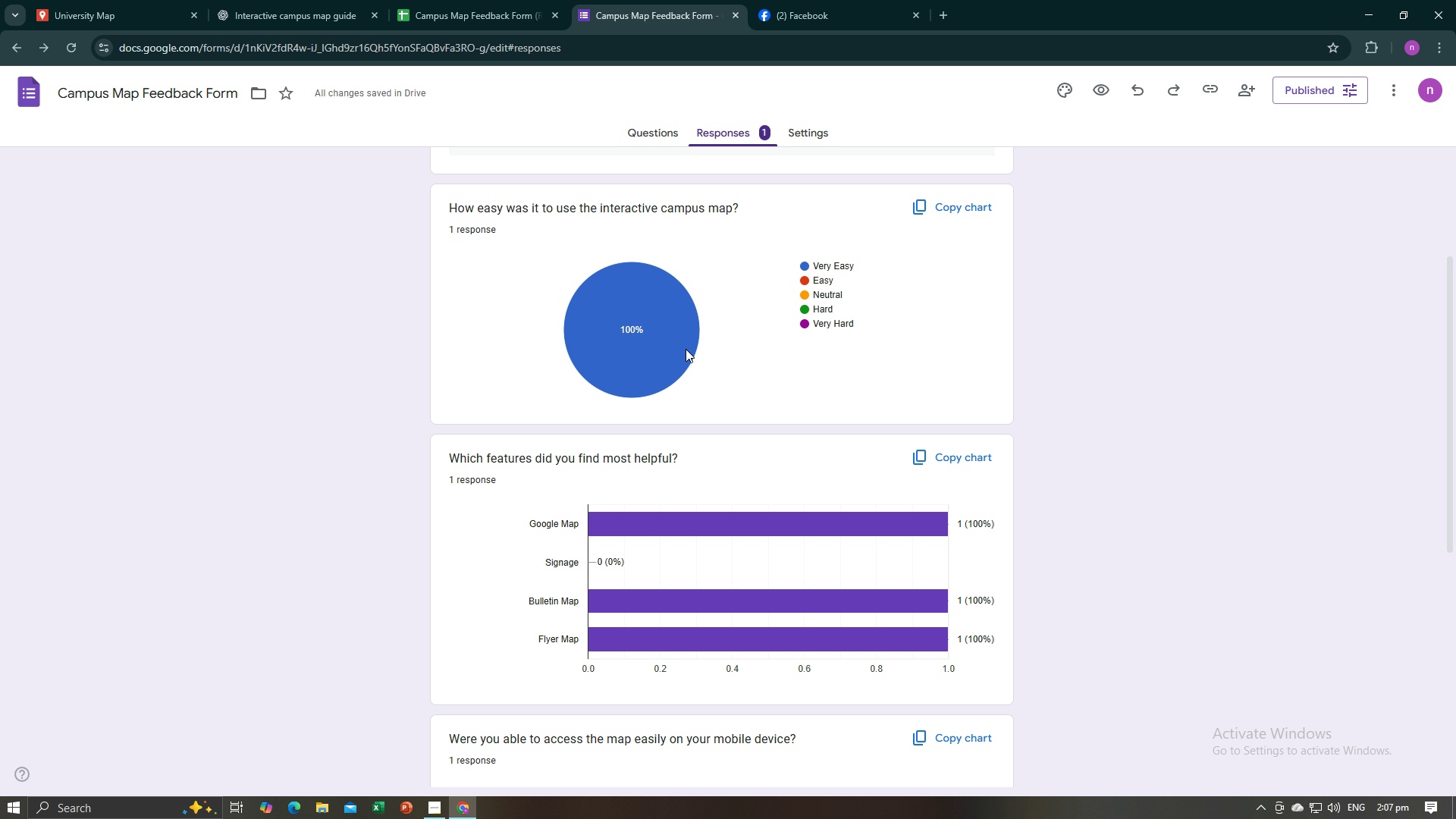 
scroll: coordinate [686, 349], scroll_direction: up, amount: 7.0
 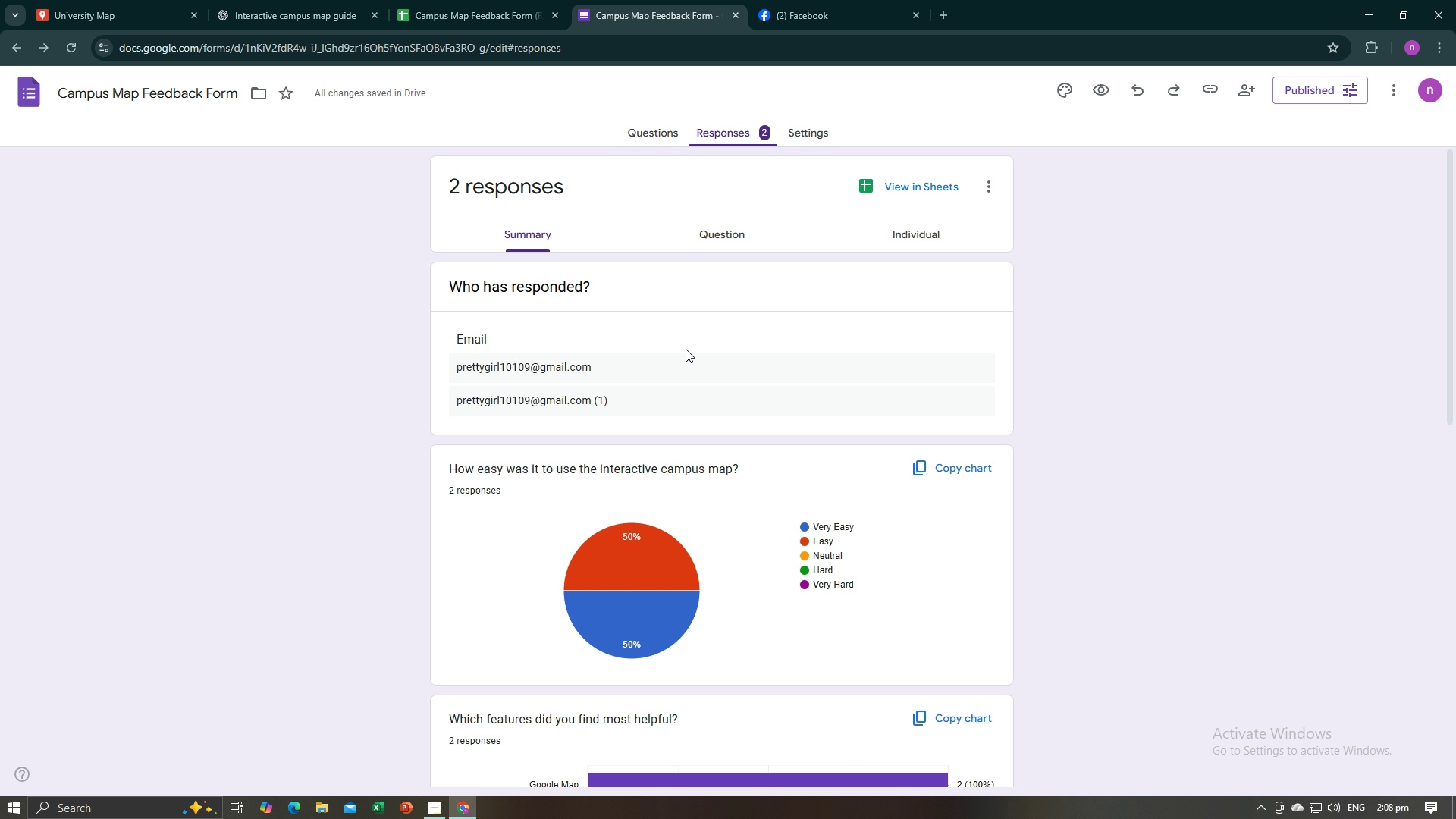 
wait(31.9)
 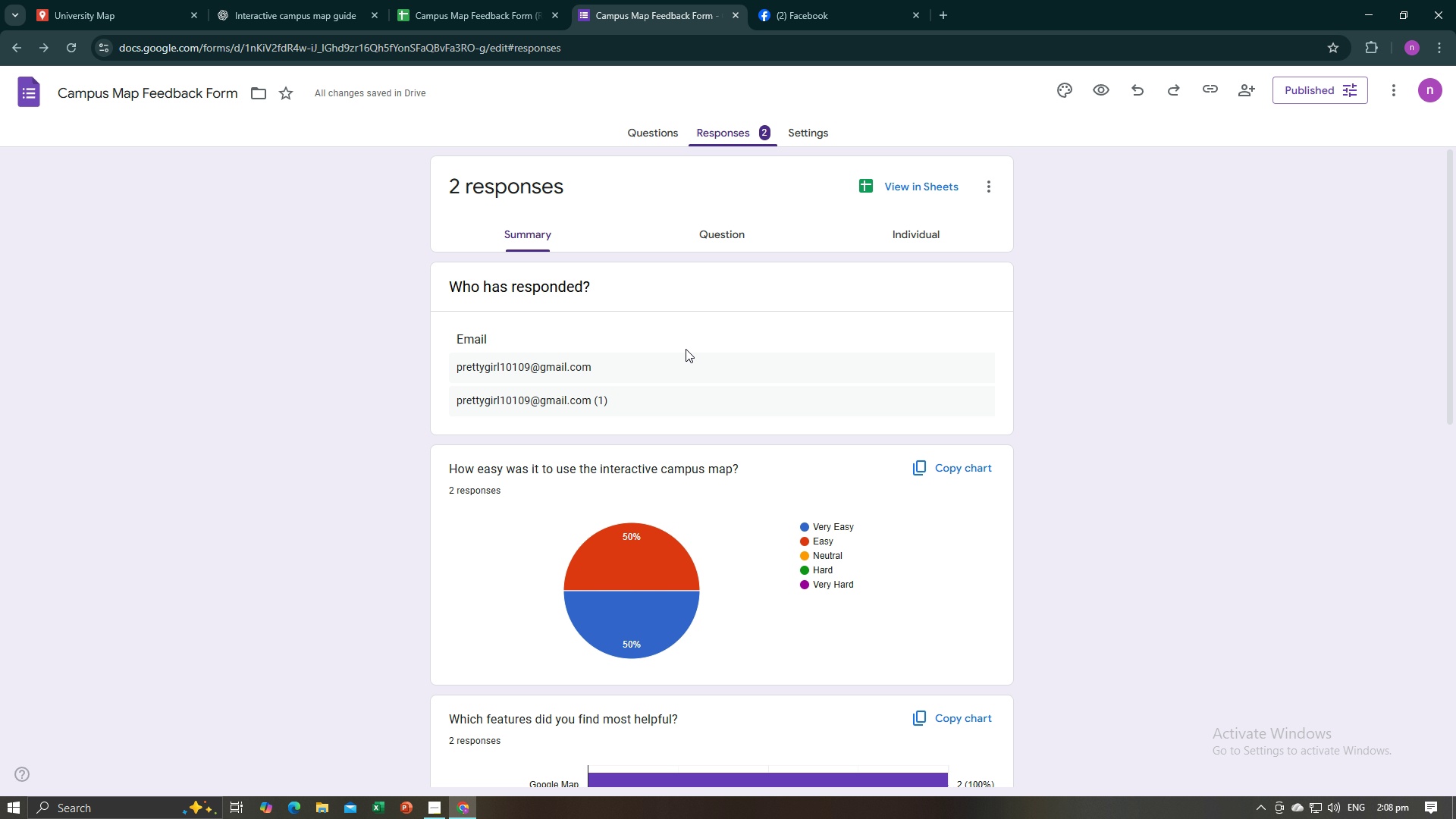 
scroll: coordinate [720, 331], scroll_direction: down, amount: 2.0
 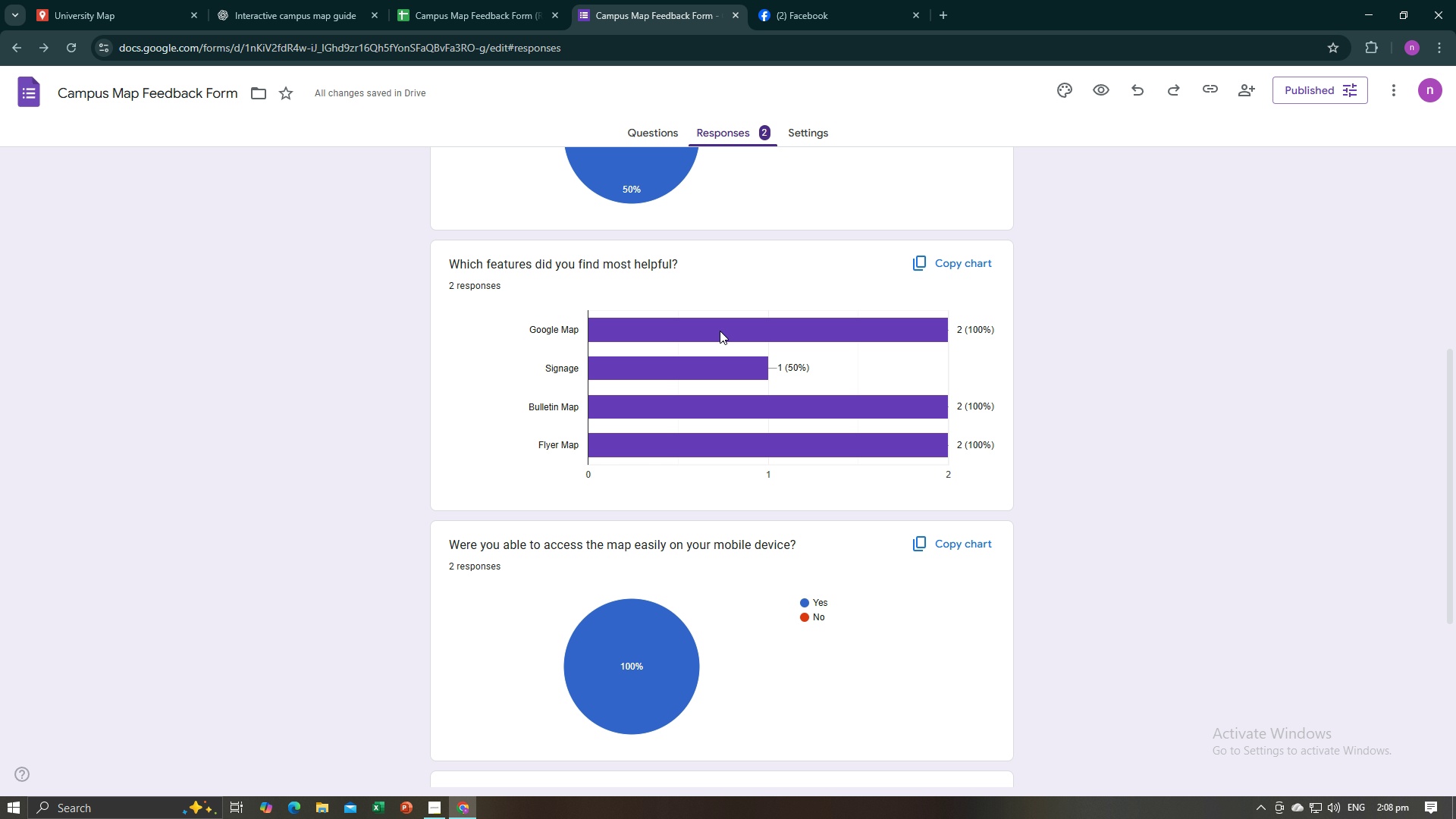 
scroll: coordinate [720, 331], scroll_direction: up, amount: 7.0
 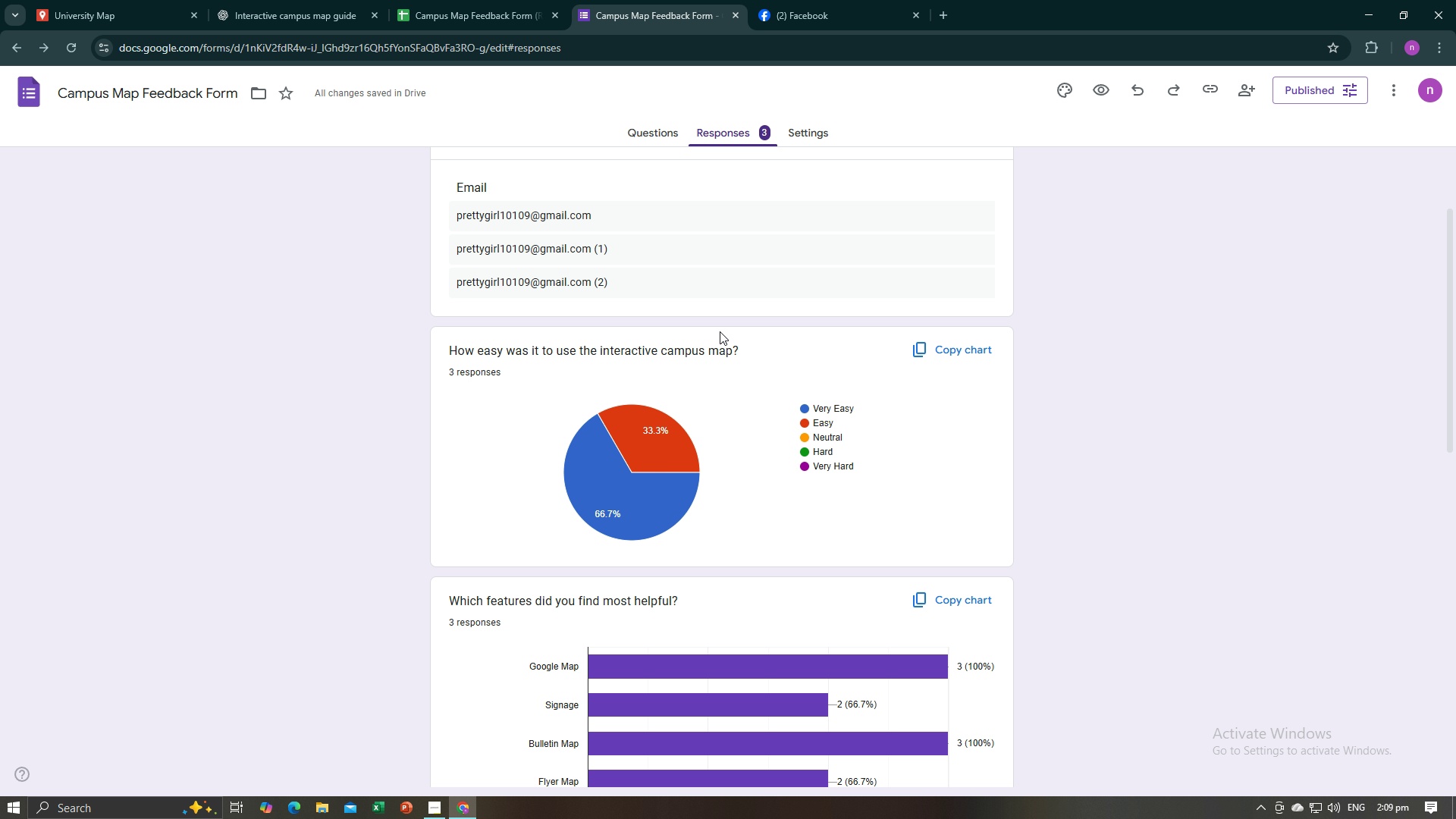 
wait(51.37)
 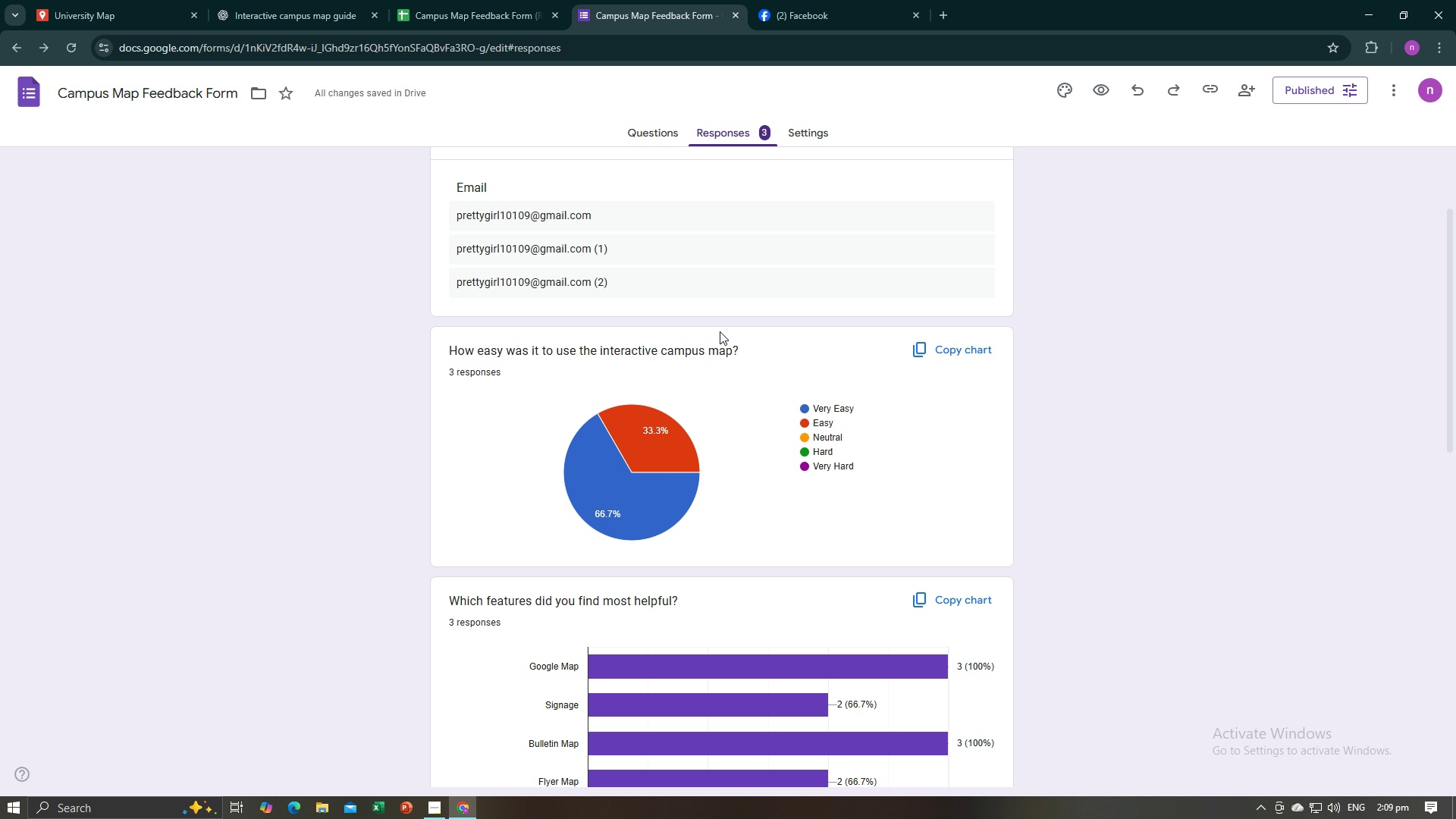 
key(Alt+AltLeft)
 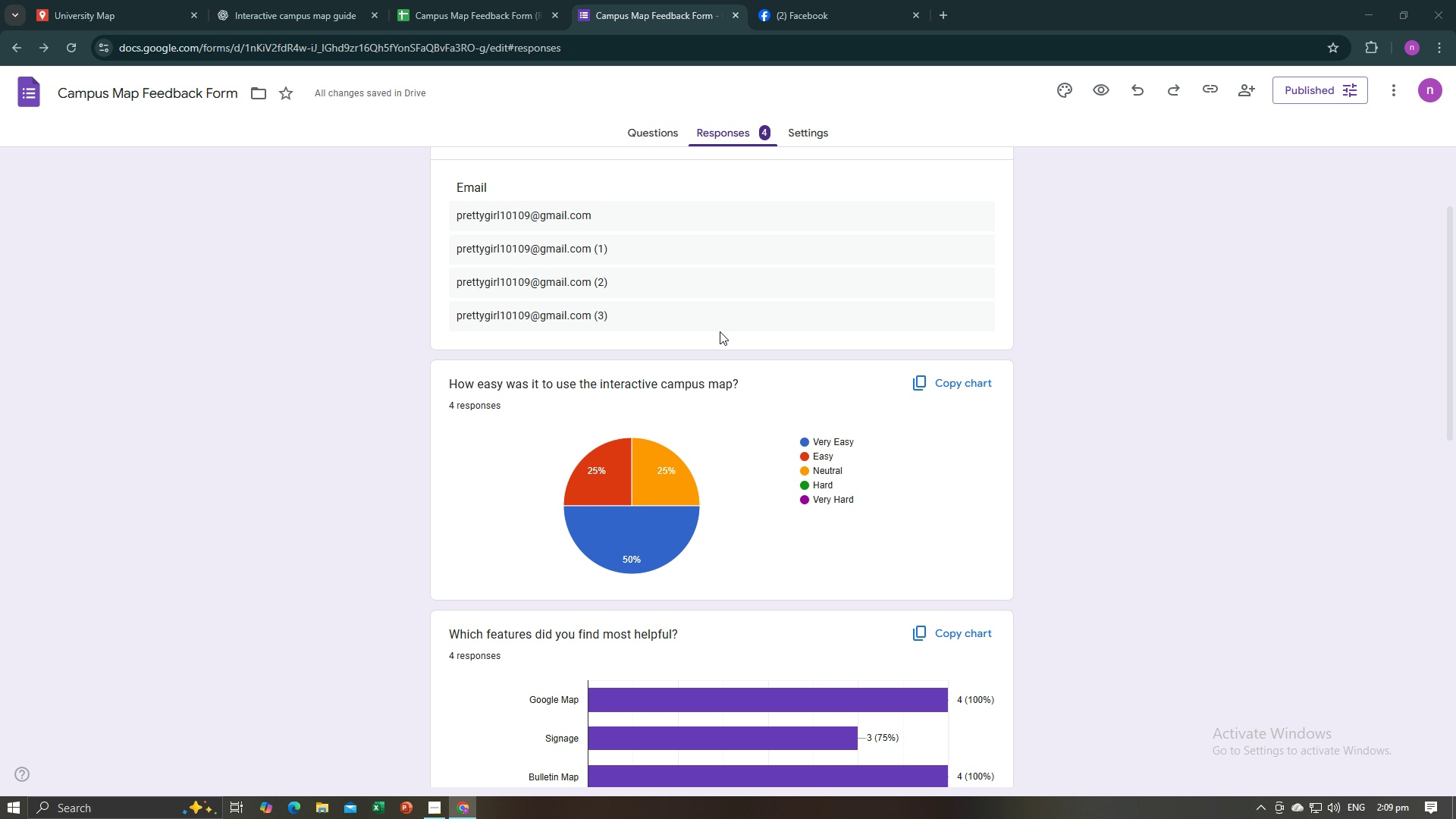 
key(Alt+Tab)